 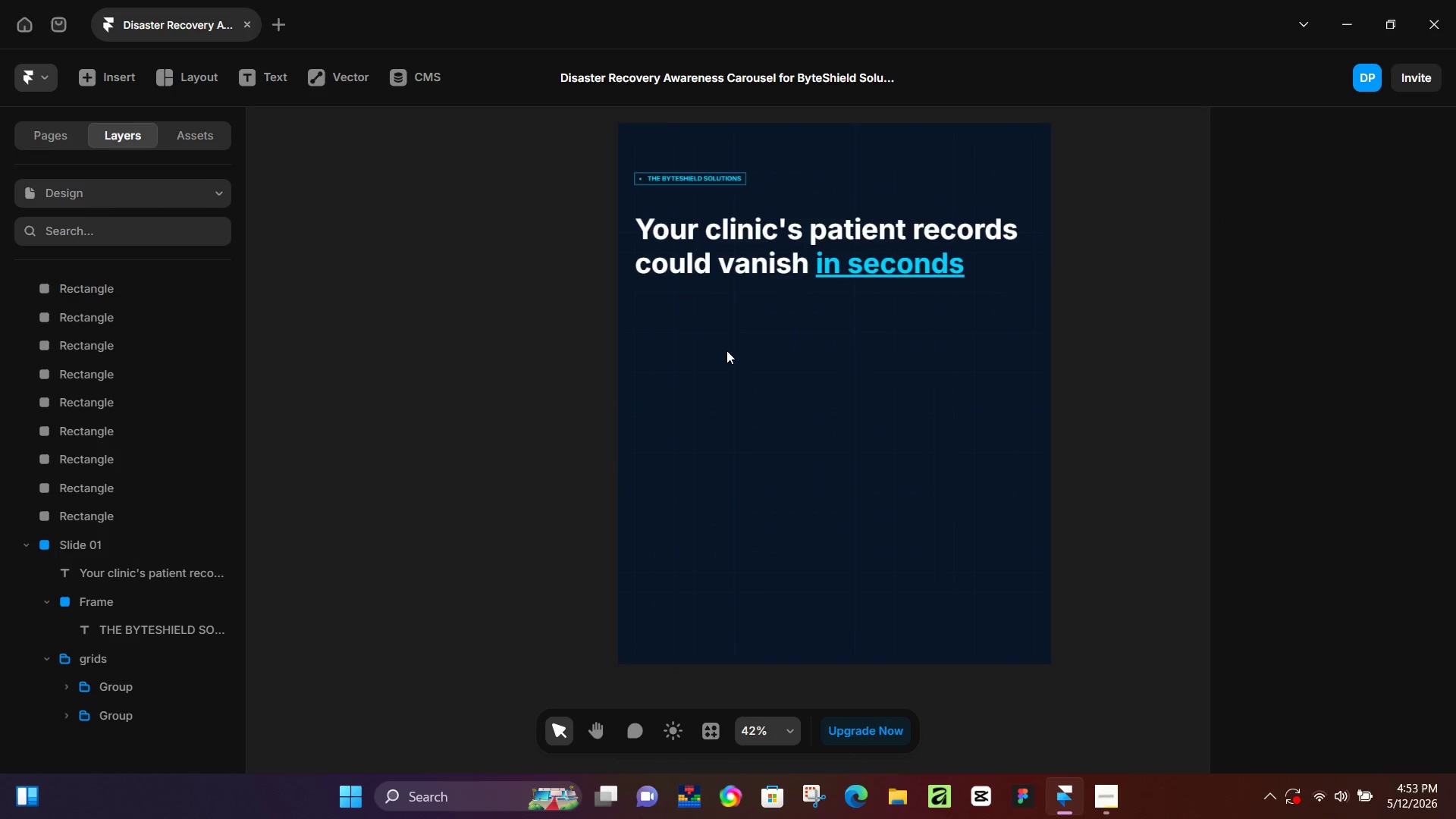 
hold_key(key=ControlLeft, duration=0.36)
scroll: coordinate [726, 339], scroll_direction: up, amount: 12.0
 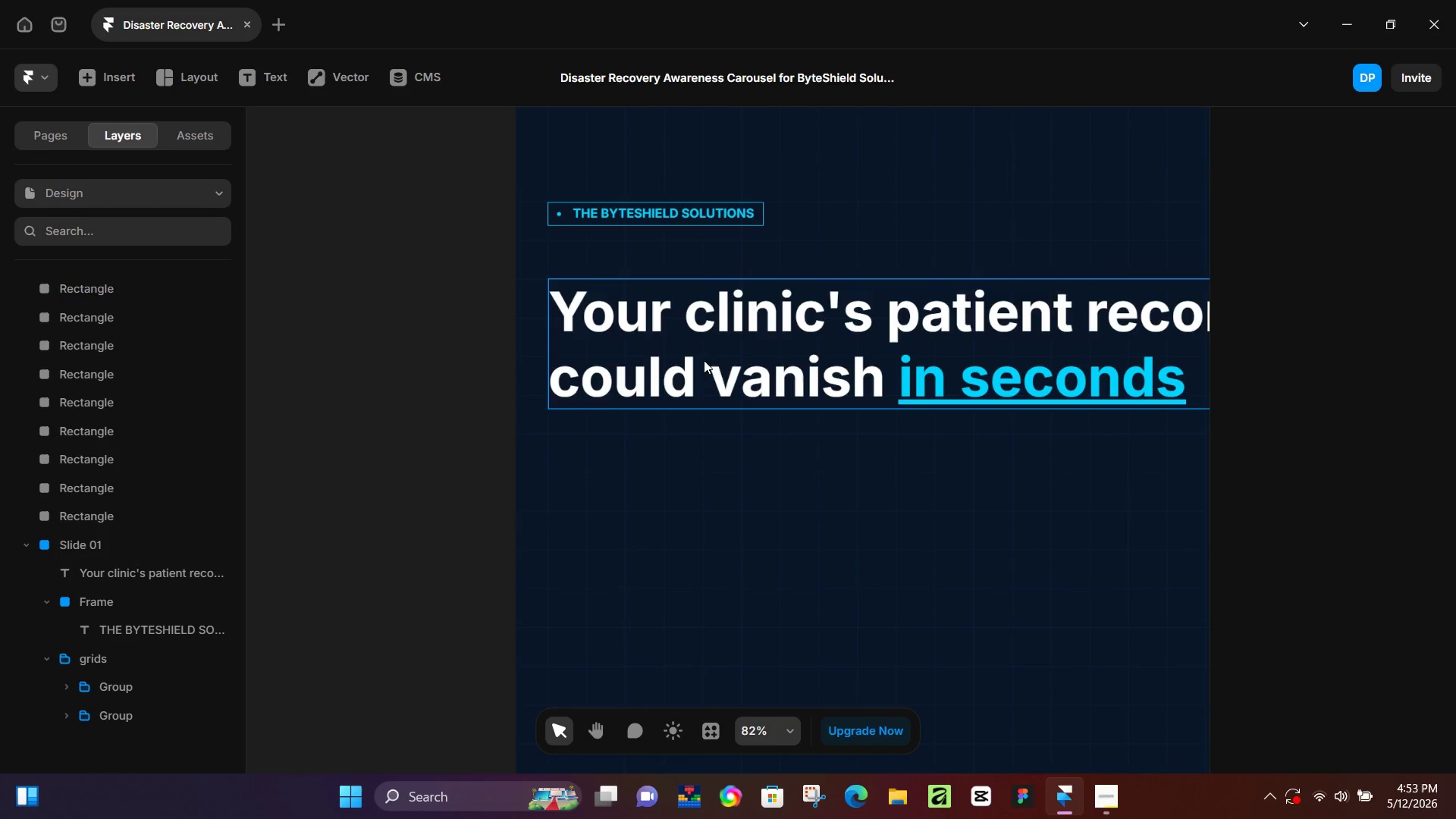 
hold_key(key=ControlLeft, duration=0.36)
 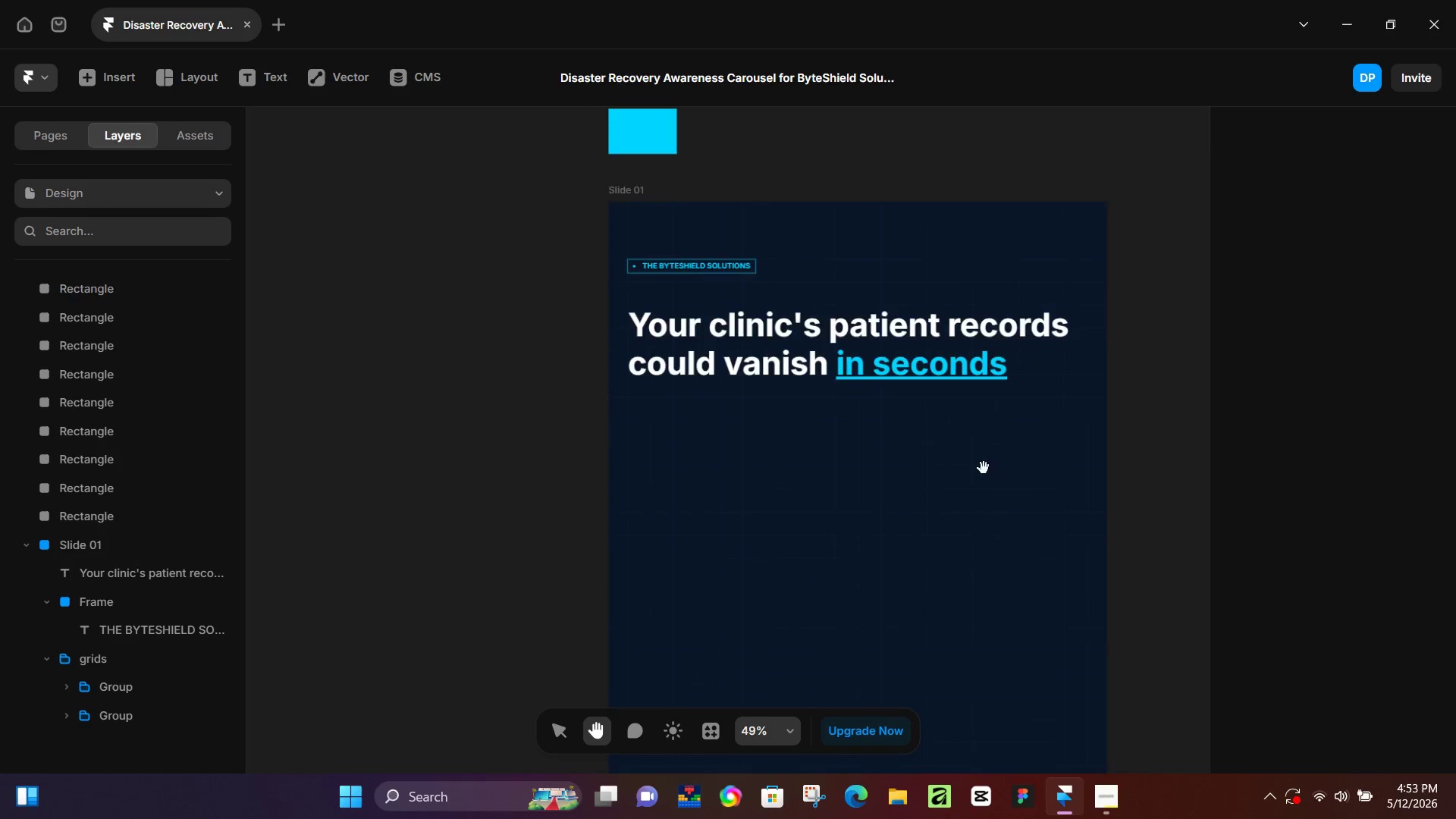 
hold_key(key=Space, duration=0.52)
 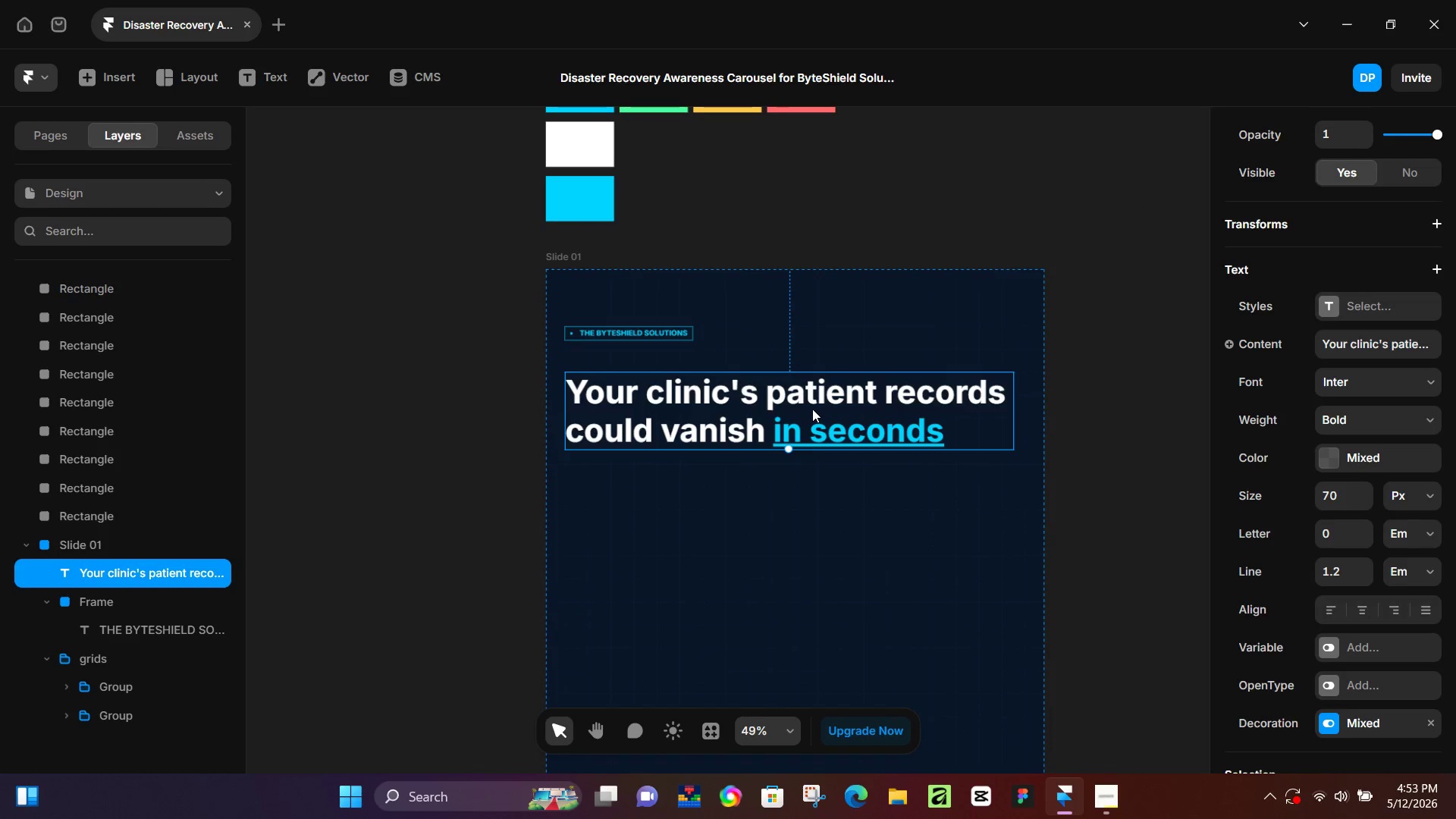 
scroll: coordinate [745, 344], scroll_direction: down, amount: 5.0
 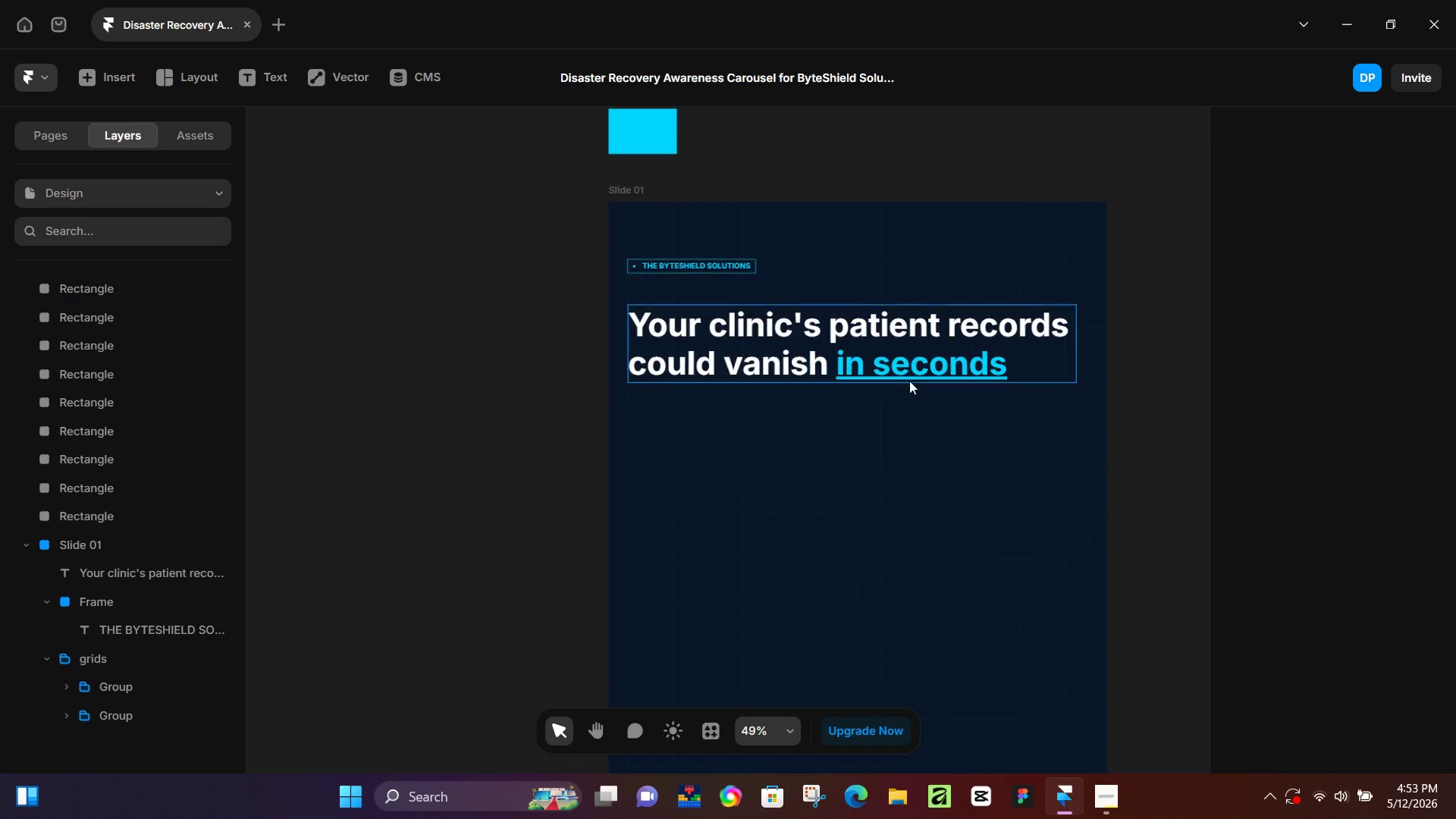 
left_click_drag(start_coordinate=[984, 468], to_coordinate=[921, 535])
 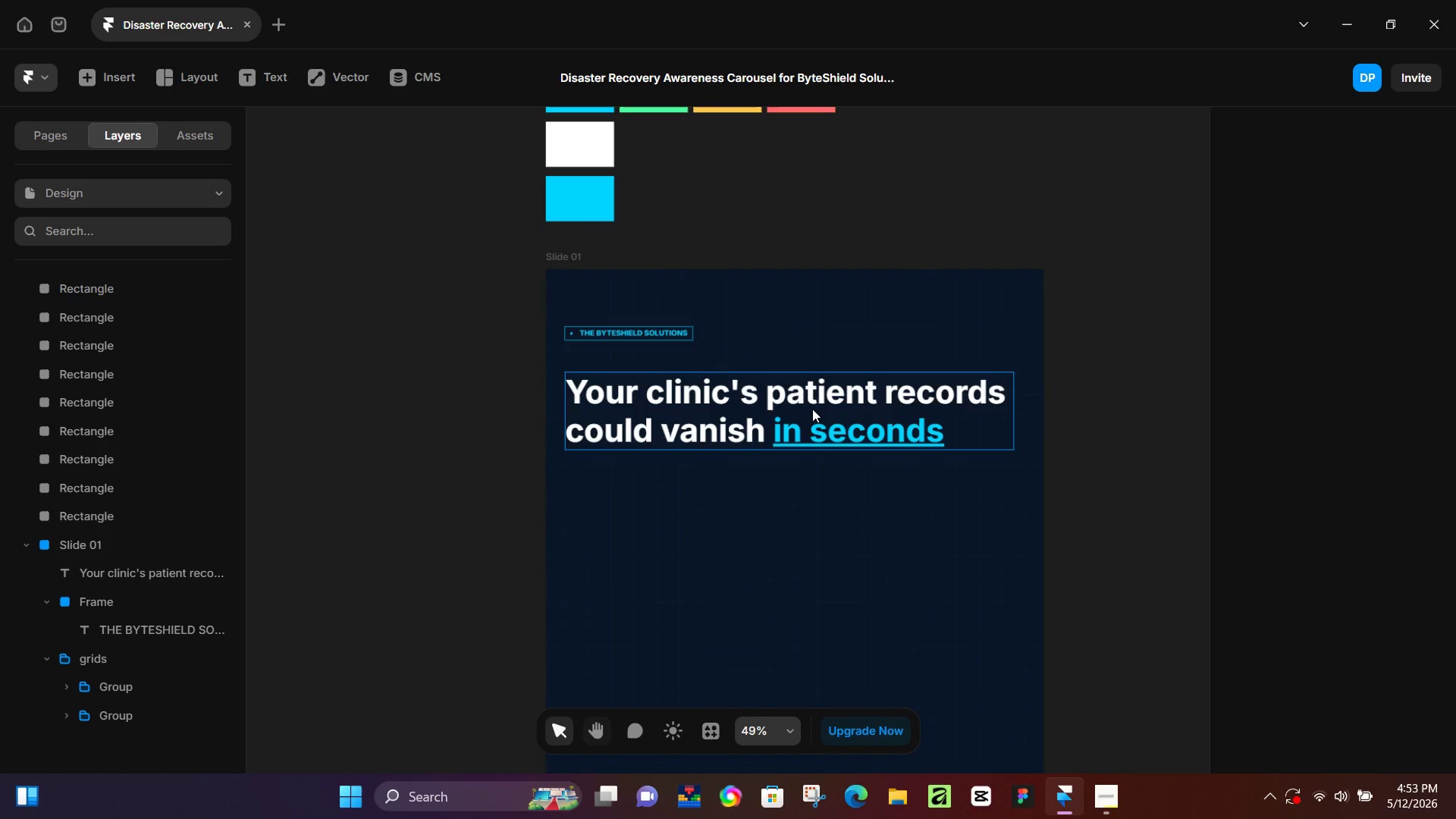 
left_click([812, 409])
 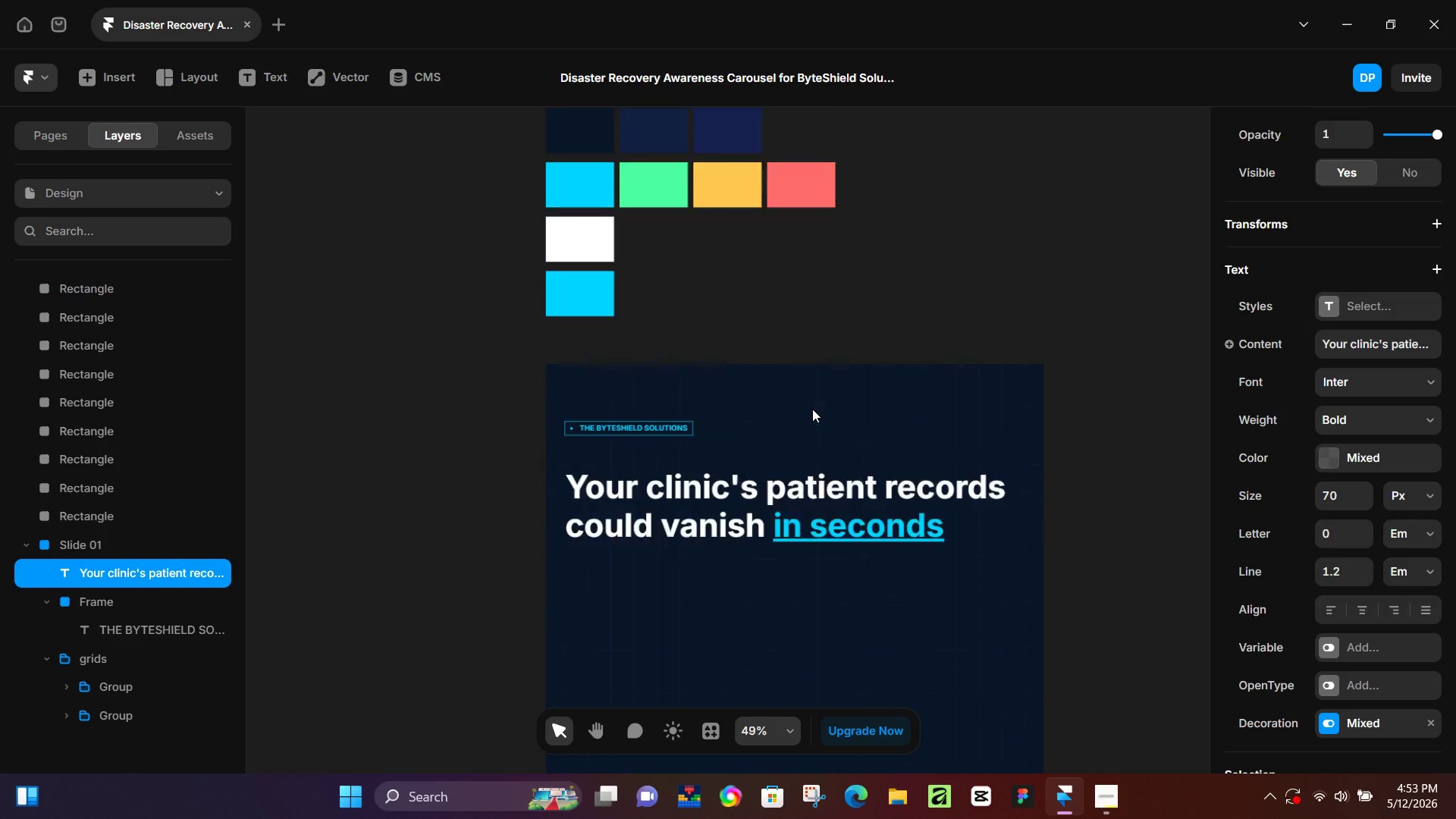 
scroll: coordinate [812, 409], scroll_direction: up, amount: 5.0
 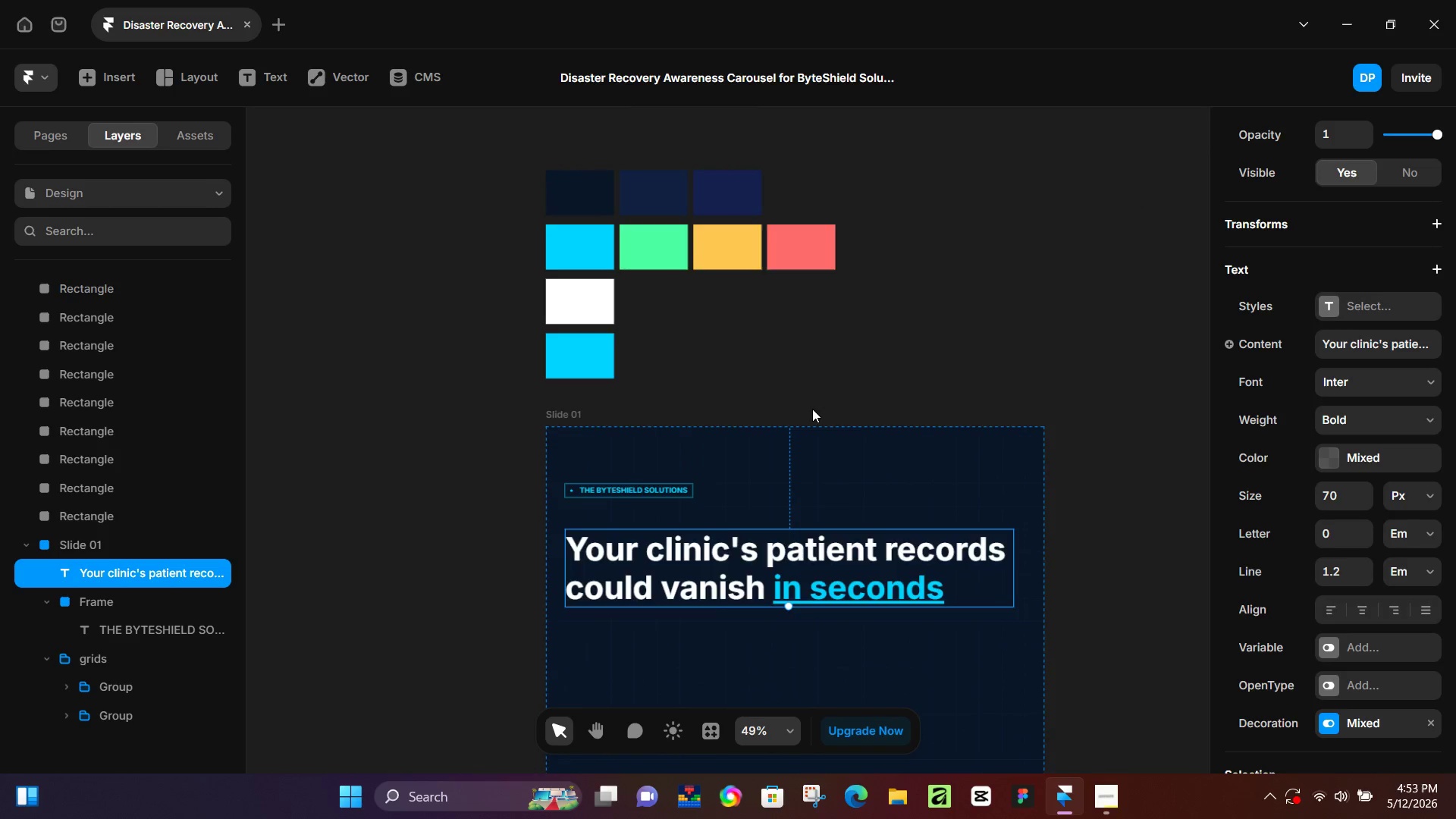 
scroll: coordinate [812, 409], scroll_direction: down, amount: 3.0
 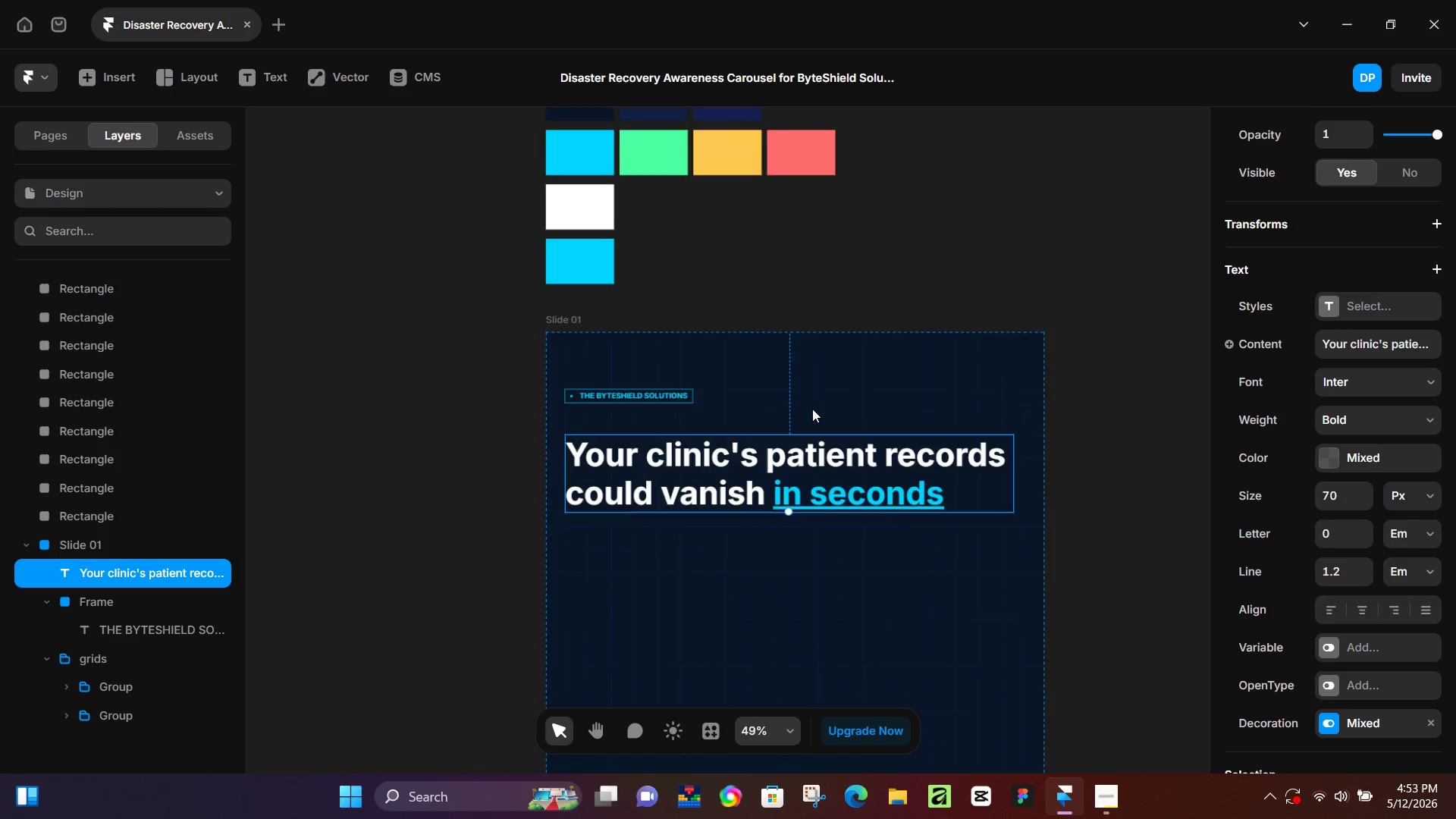 
scroll: coordinate [812, 409], scroll_direction: up, amount: 4.0
 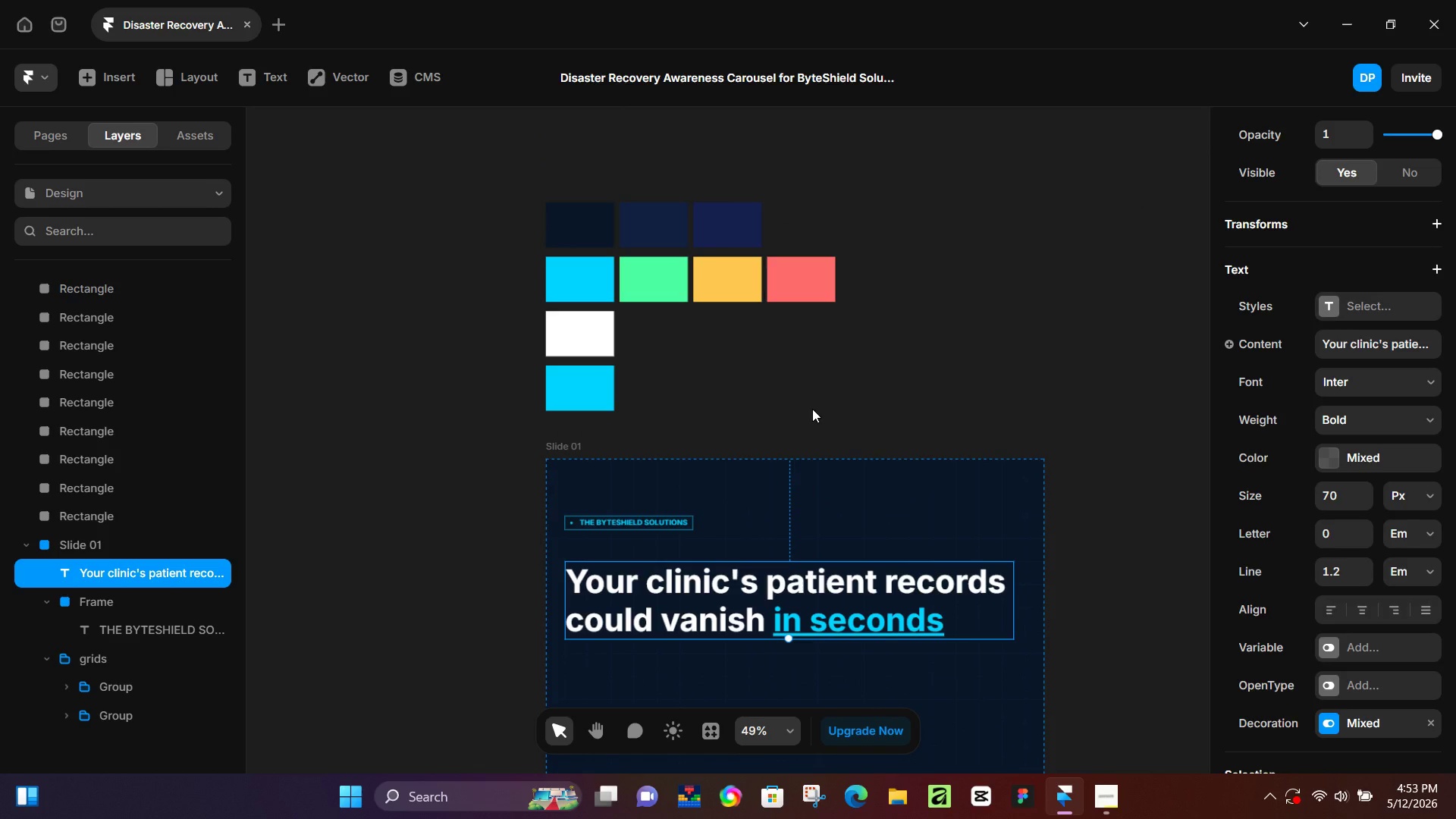 
scroll: coordinate [812, 410], scroll_direction: down, amount: 7.0
 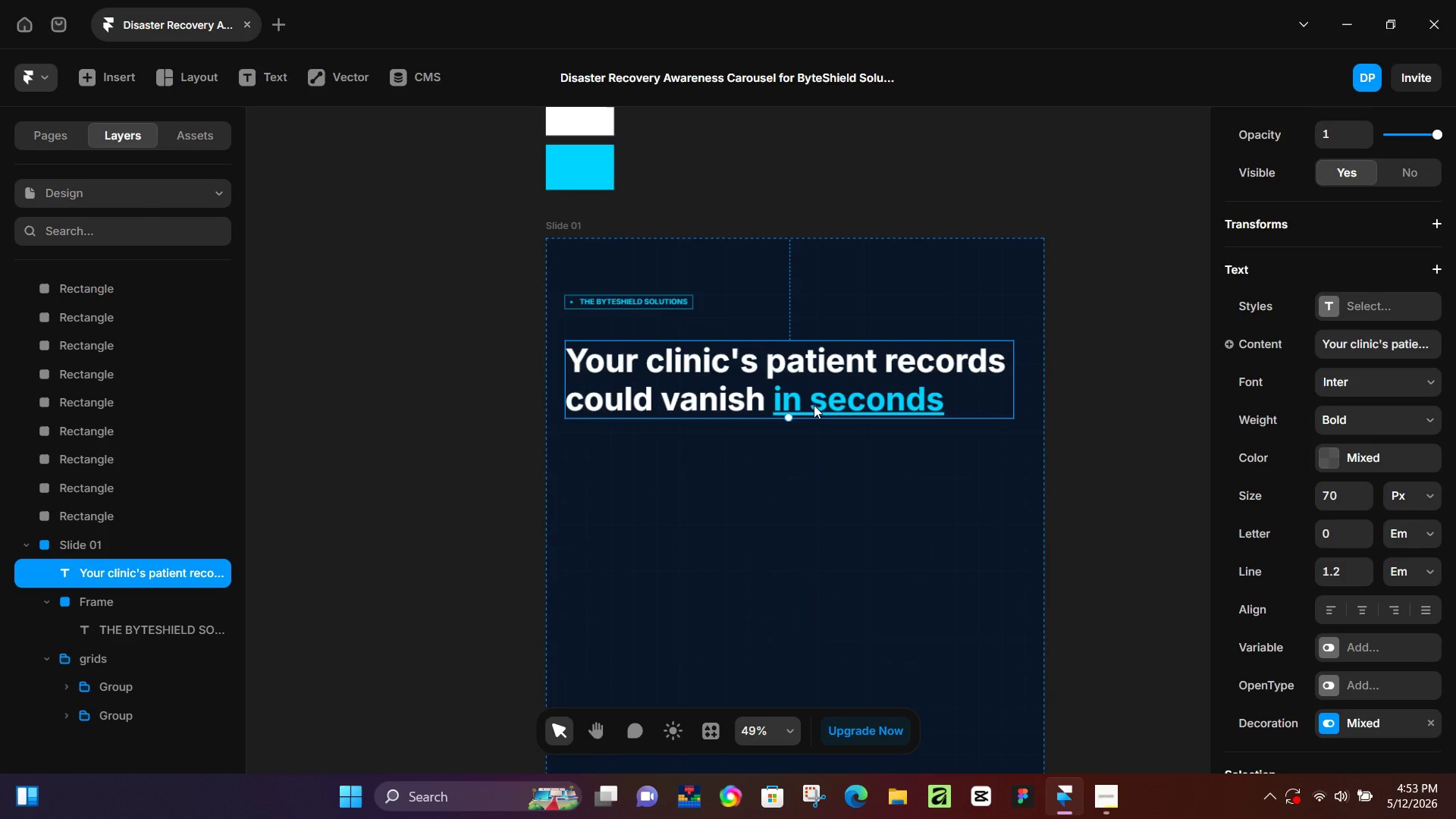 
wait(5.01)
 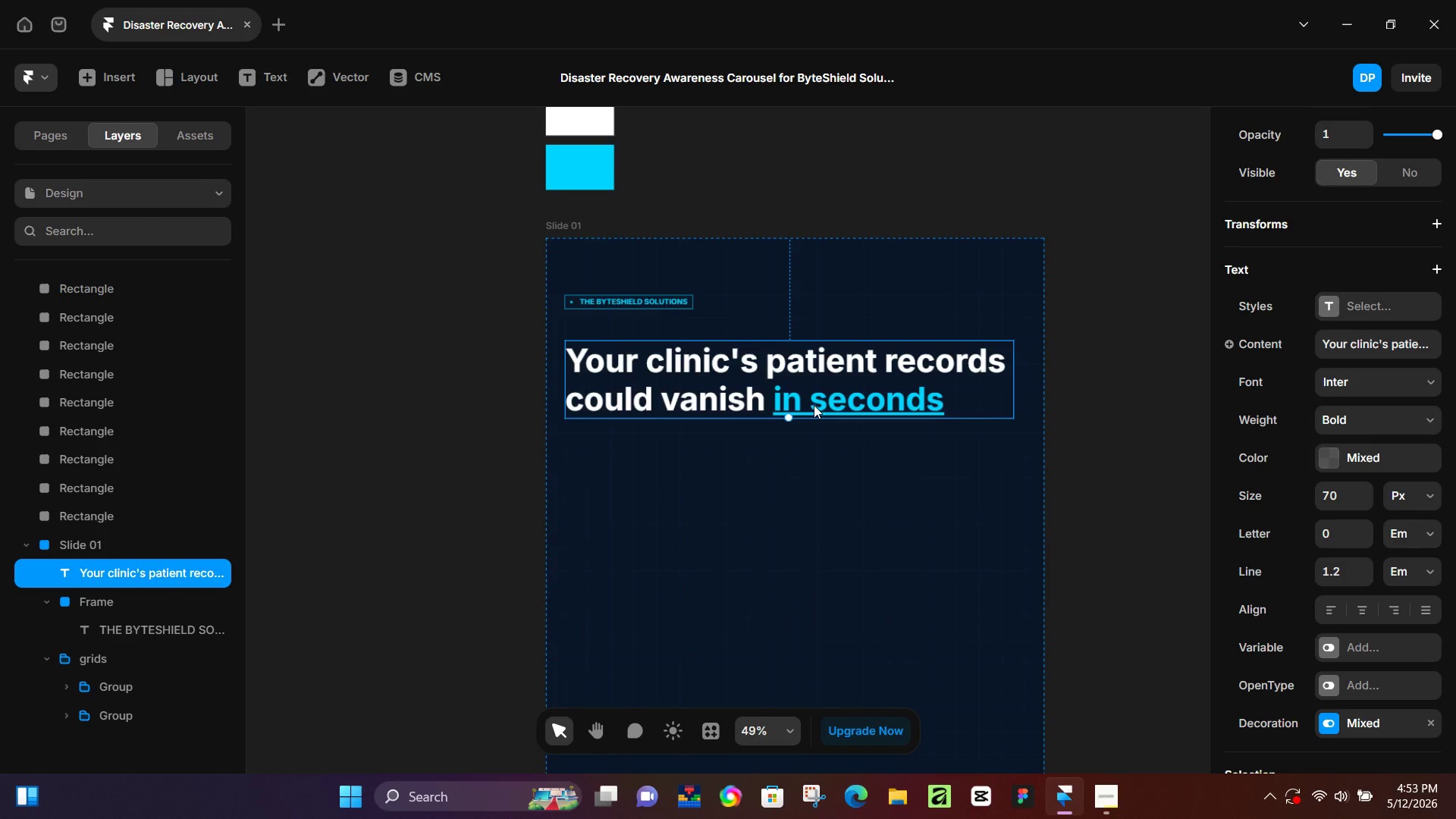 
key(Control+NumpadEnter)
 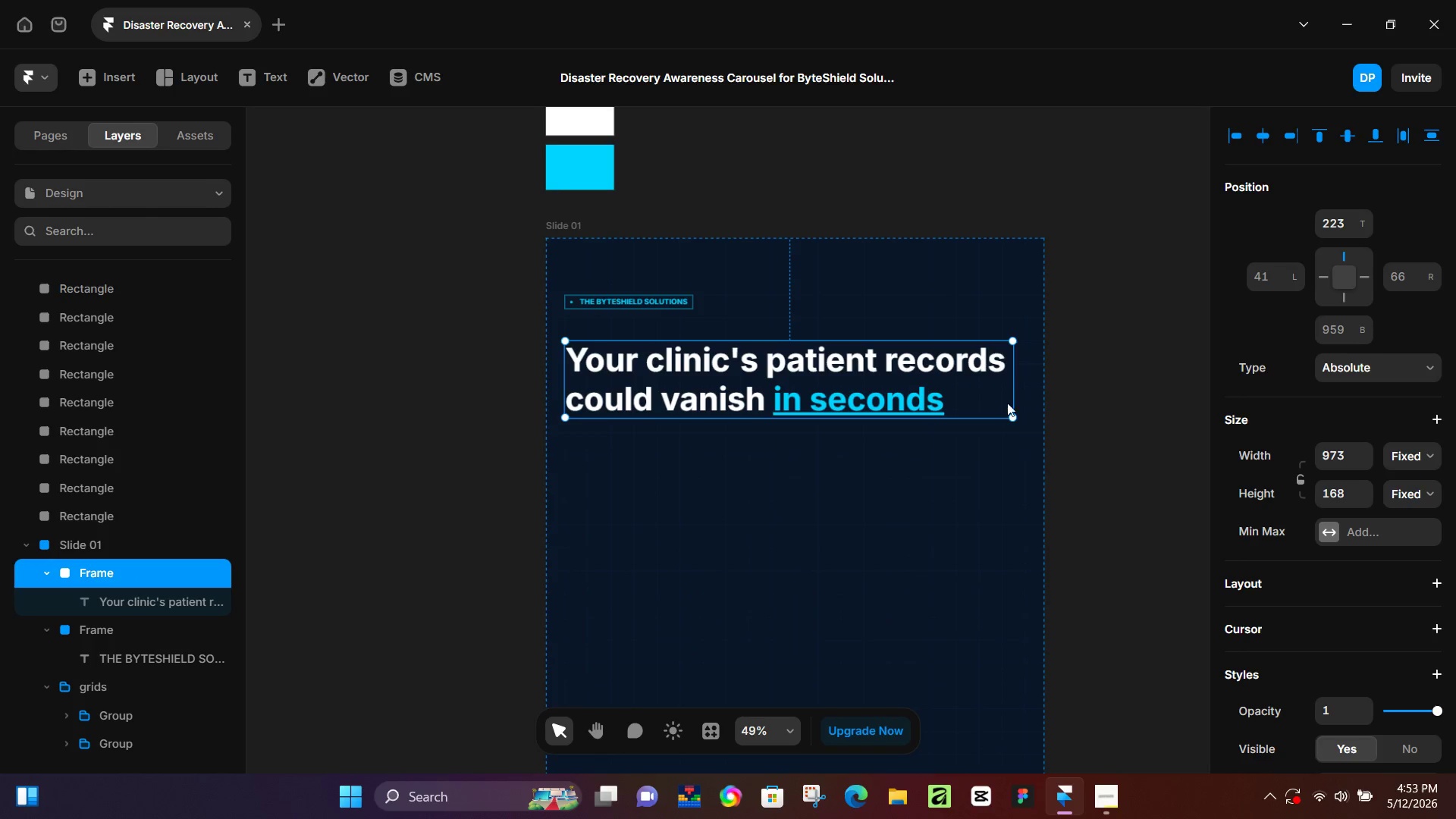 
left_click_drag(start_coordinate=[1012, 381], to_coordinate=[1035, 384])
 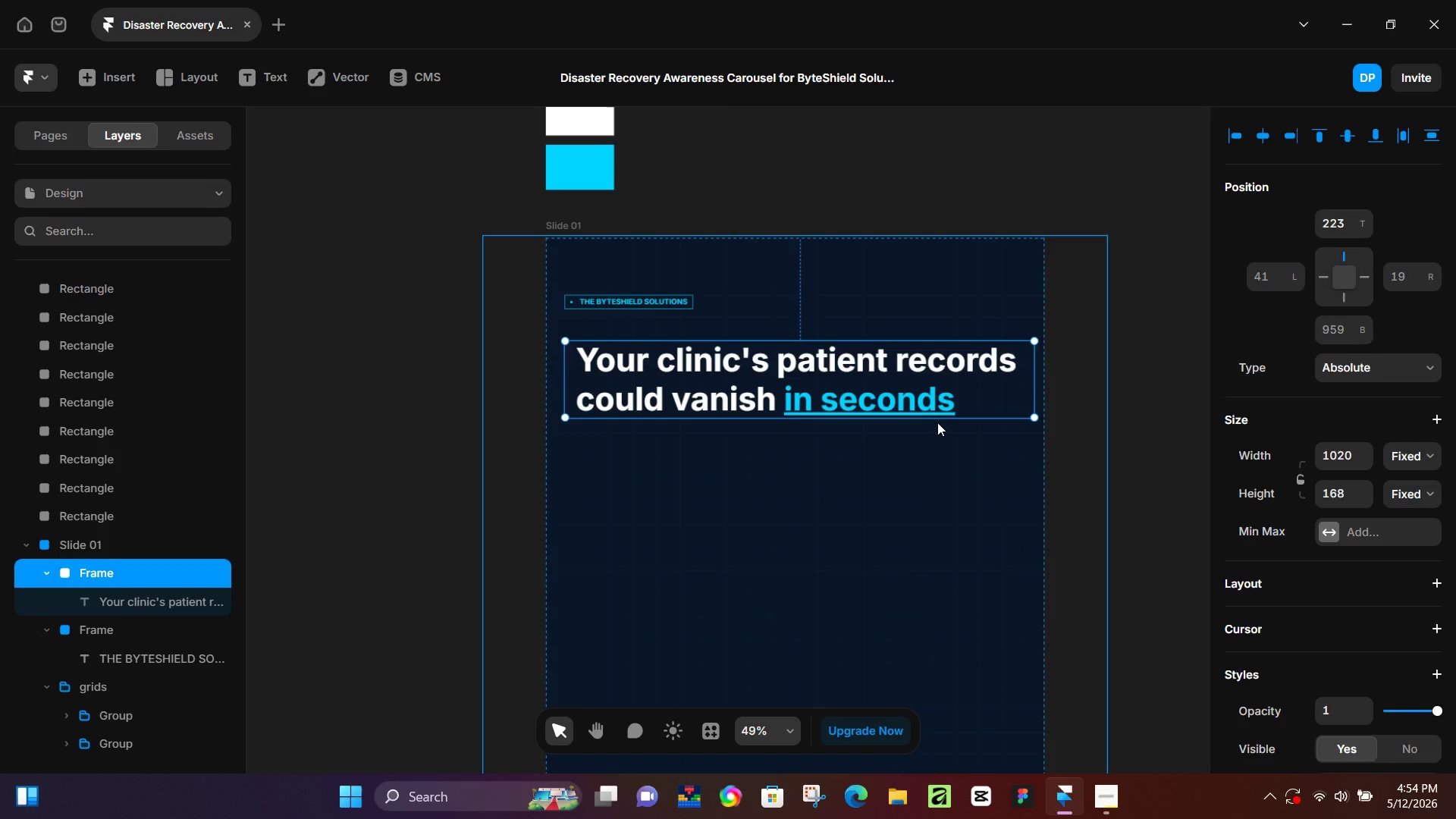 
left_click_drag(start_coordinate=[937, 422], to_coordinate=[941, 429])
 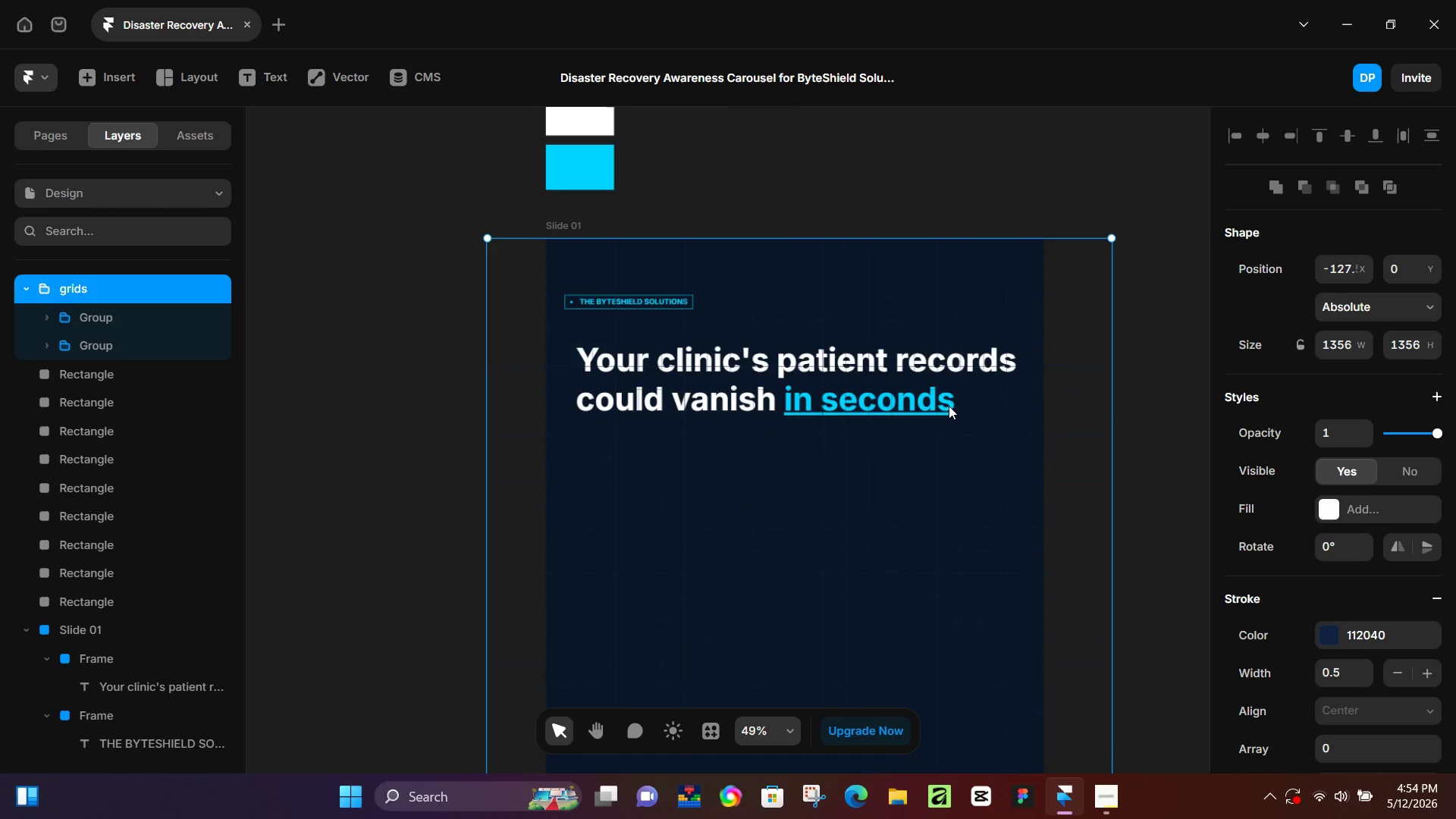 
left_click([949, 406])
 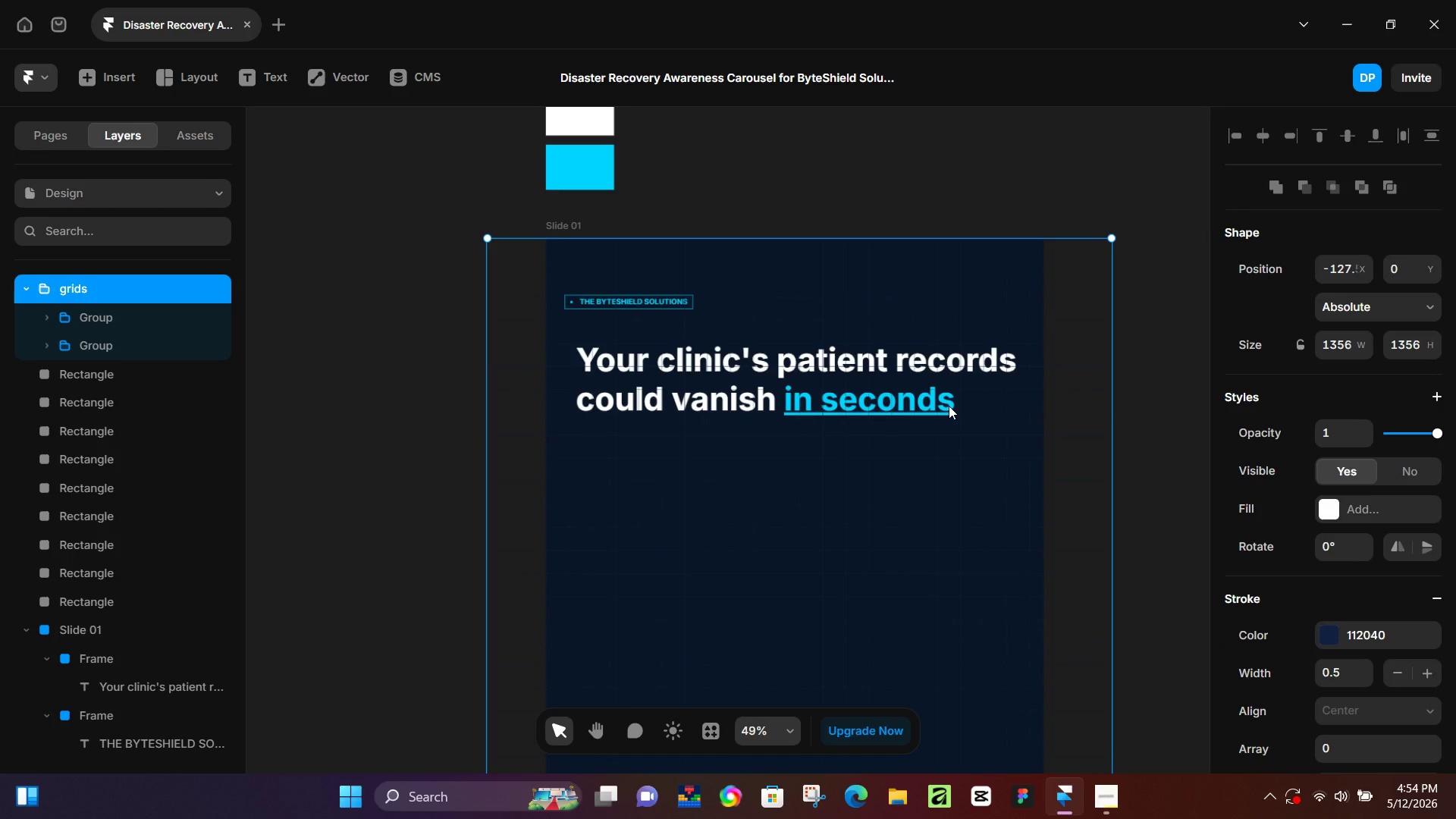 
key(Control+Z)
 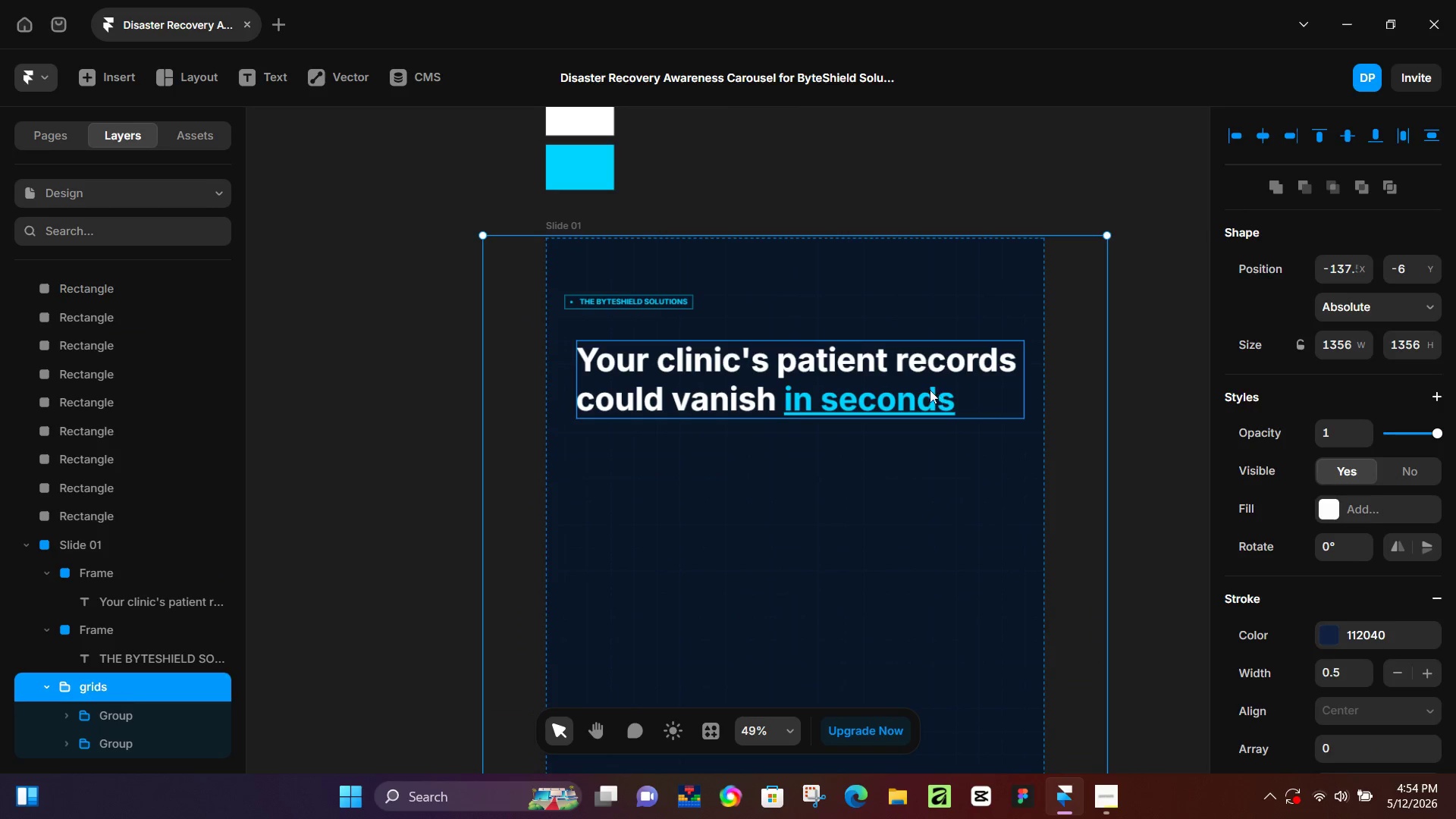 
left_click([929, 388])
 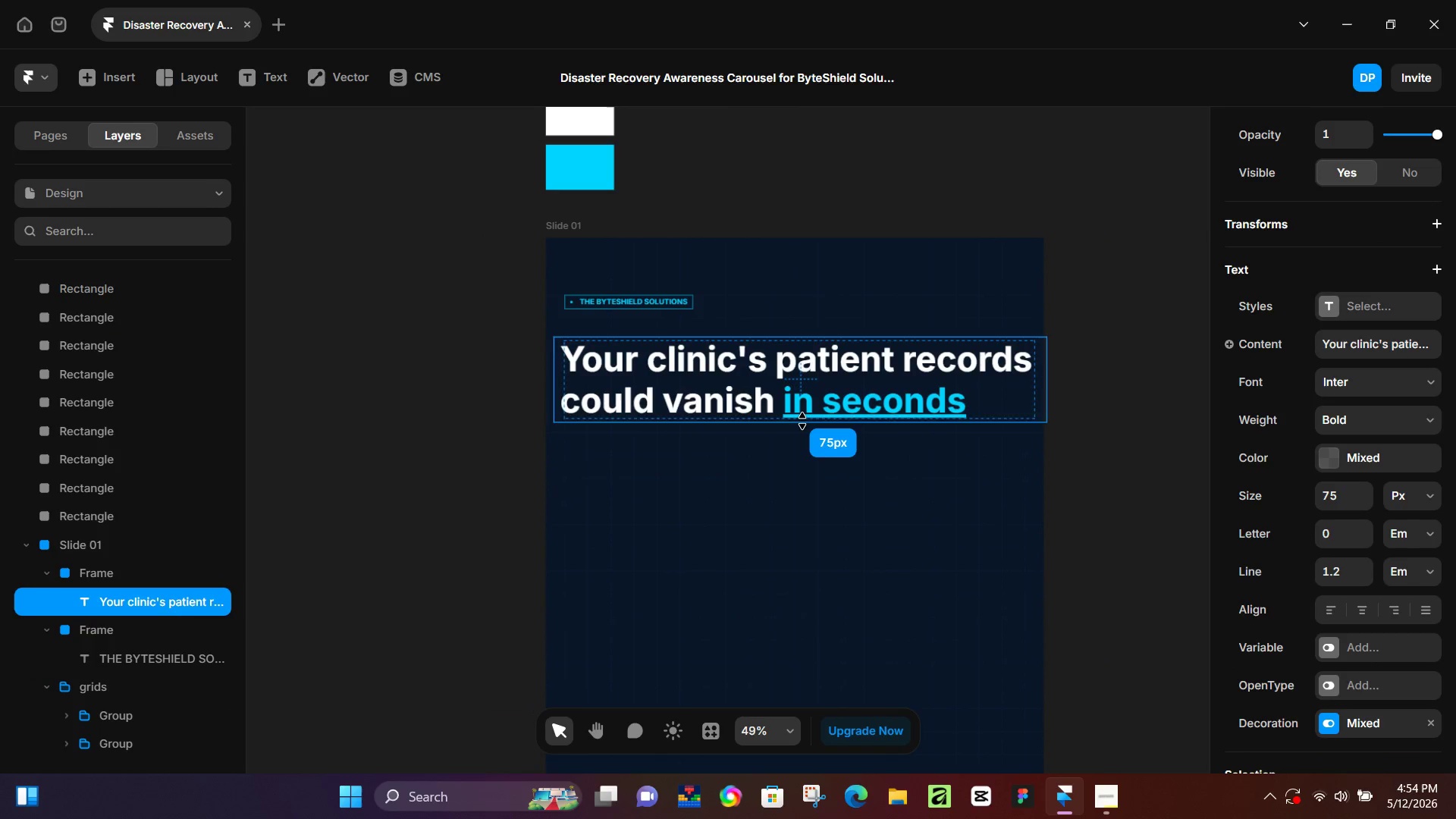 
key(Control+Z)
 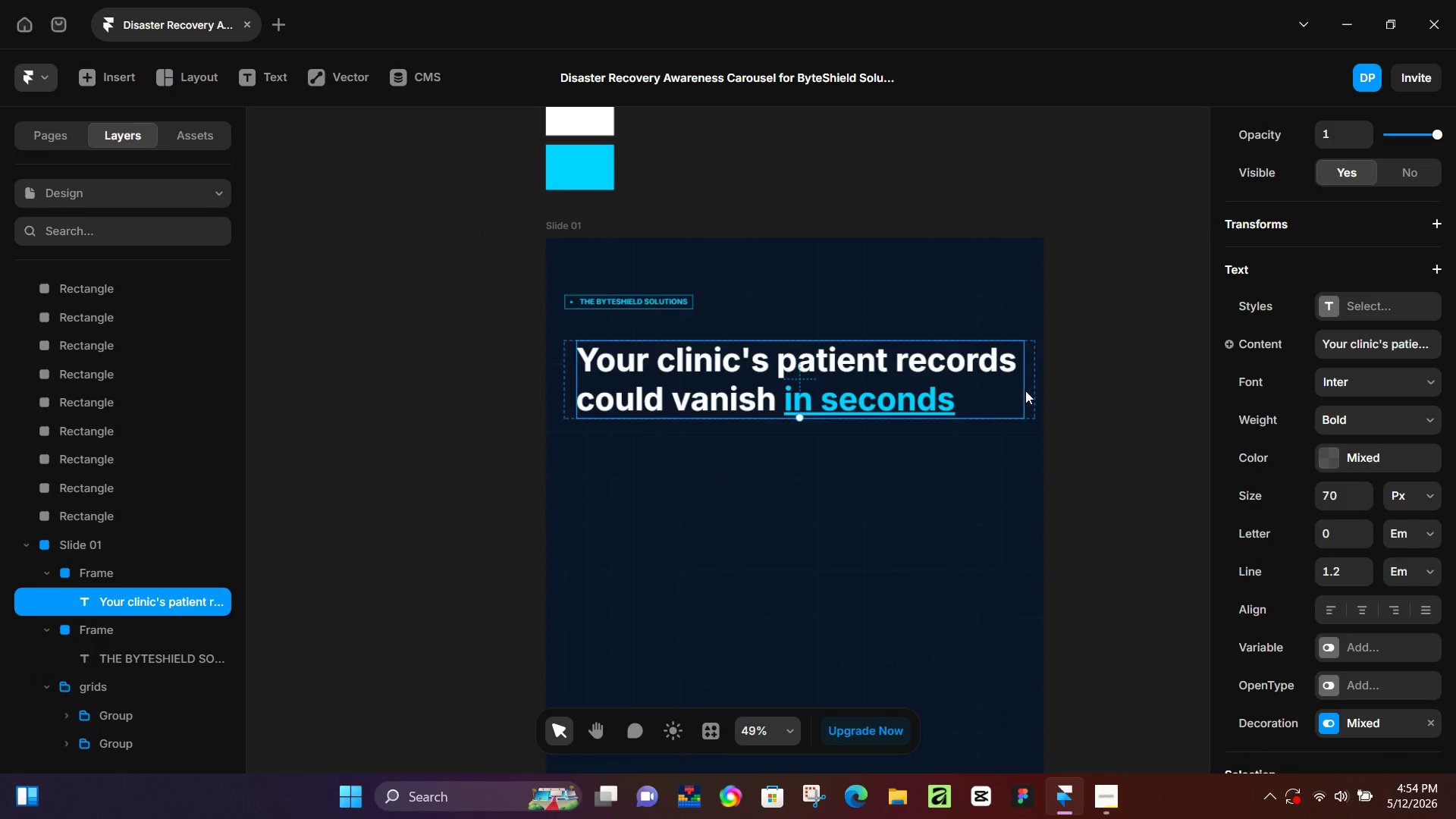 
left_click([1031, 394])
 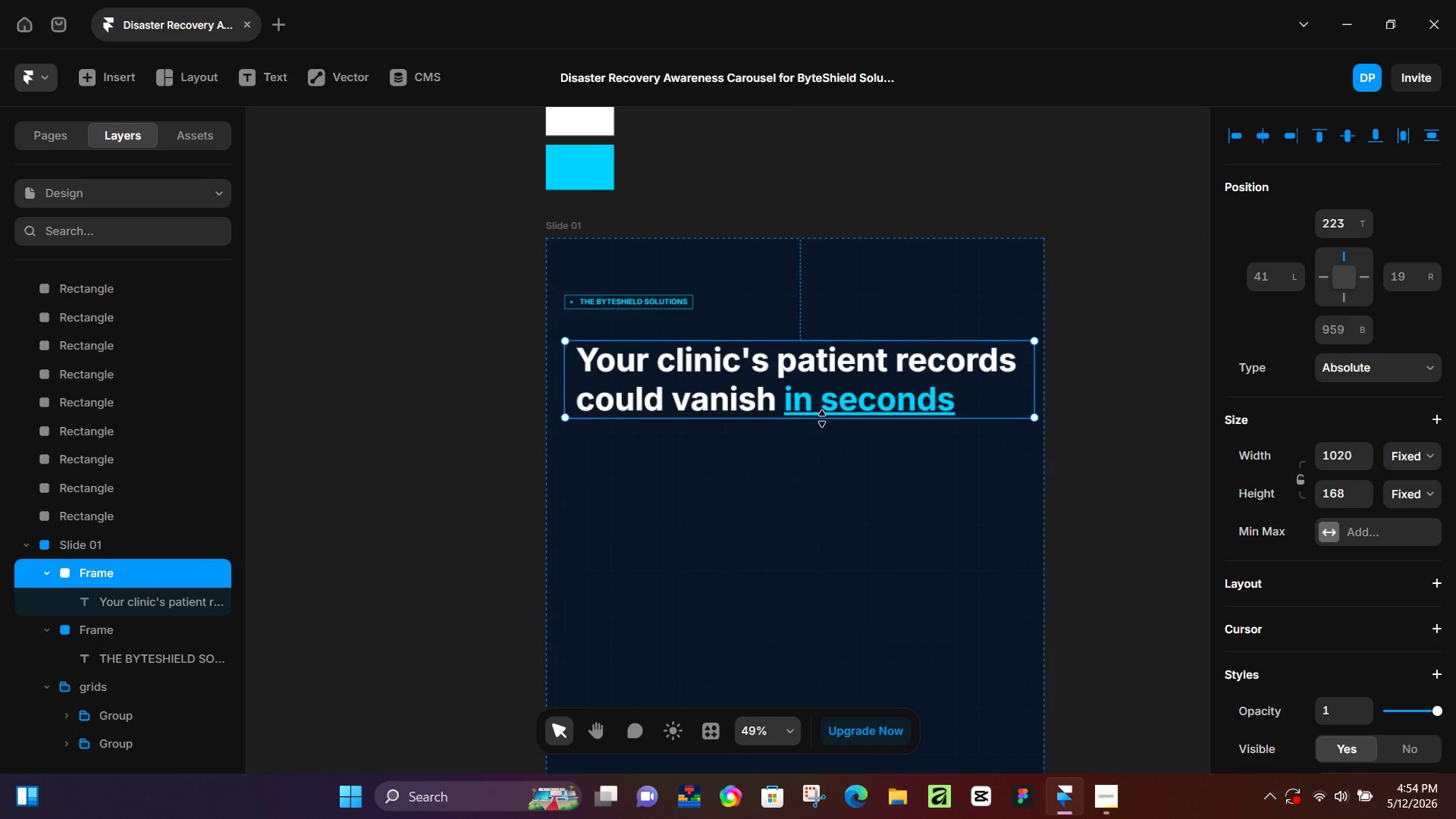 
left_click_drag(start_coordinate=[822, 419], to_coordinate=[822, 428])
 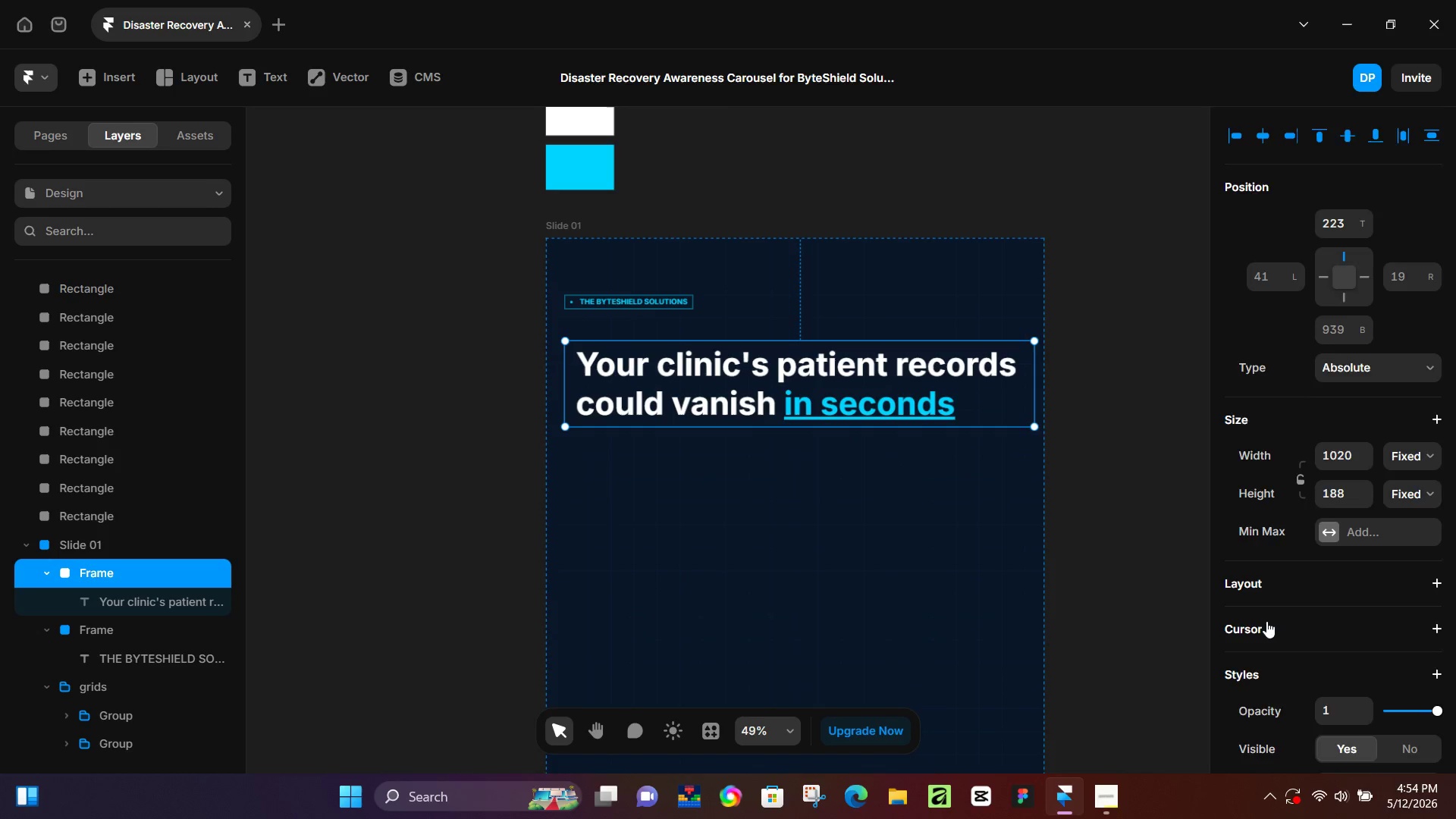 
scroll: coordinate [1266, 622], scroll_direction: down, amount: 3.0
 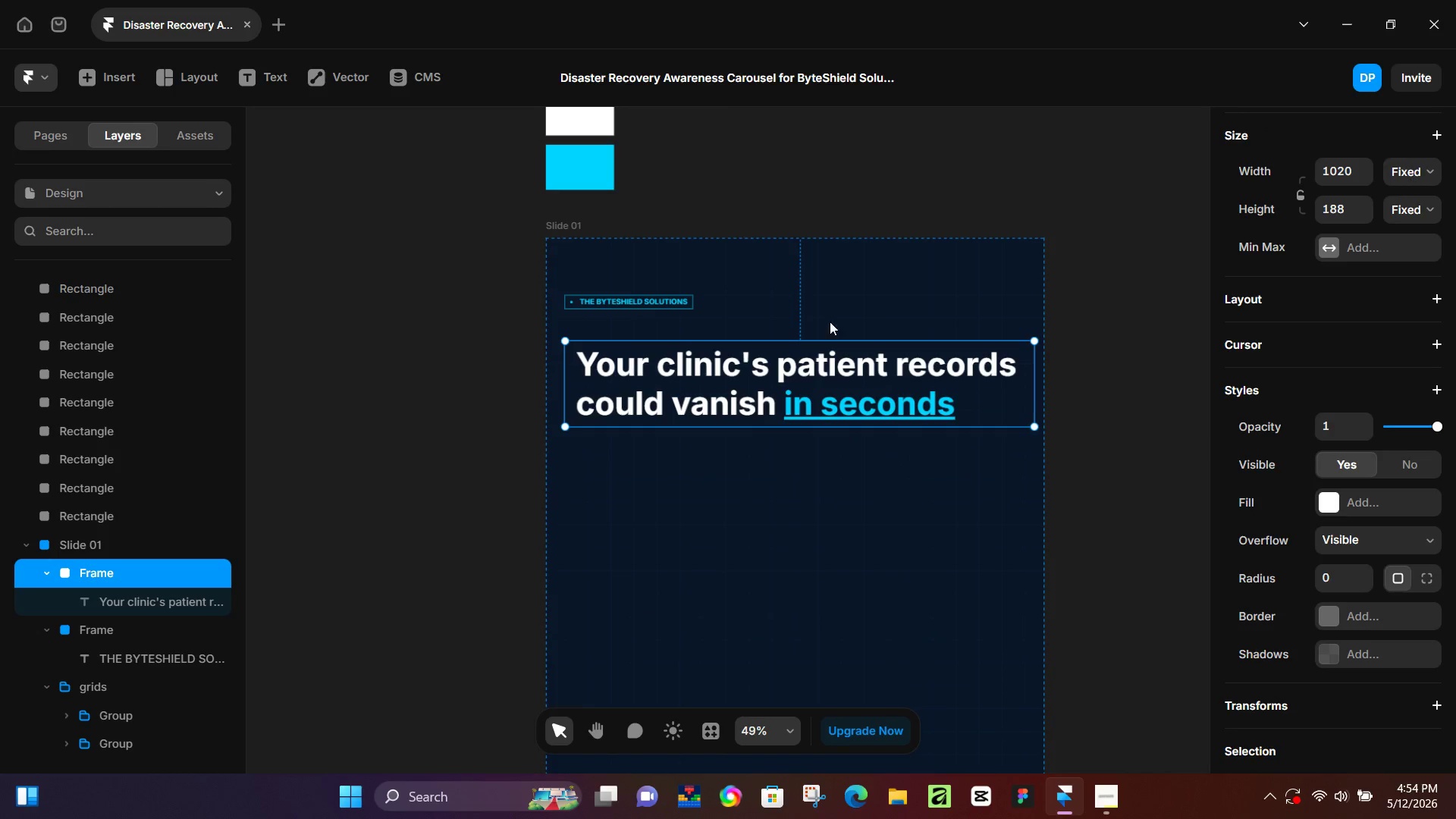 
scroll: coordinate [596, 253], scroll_direction: up, amount: 5.0
 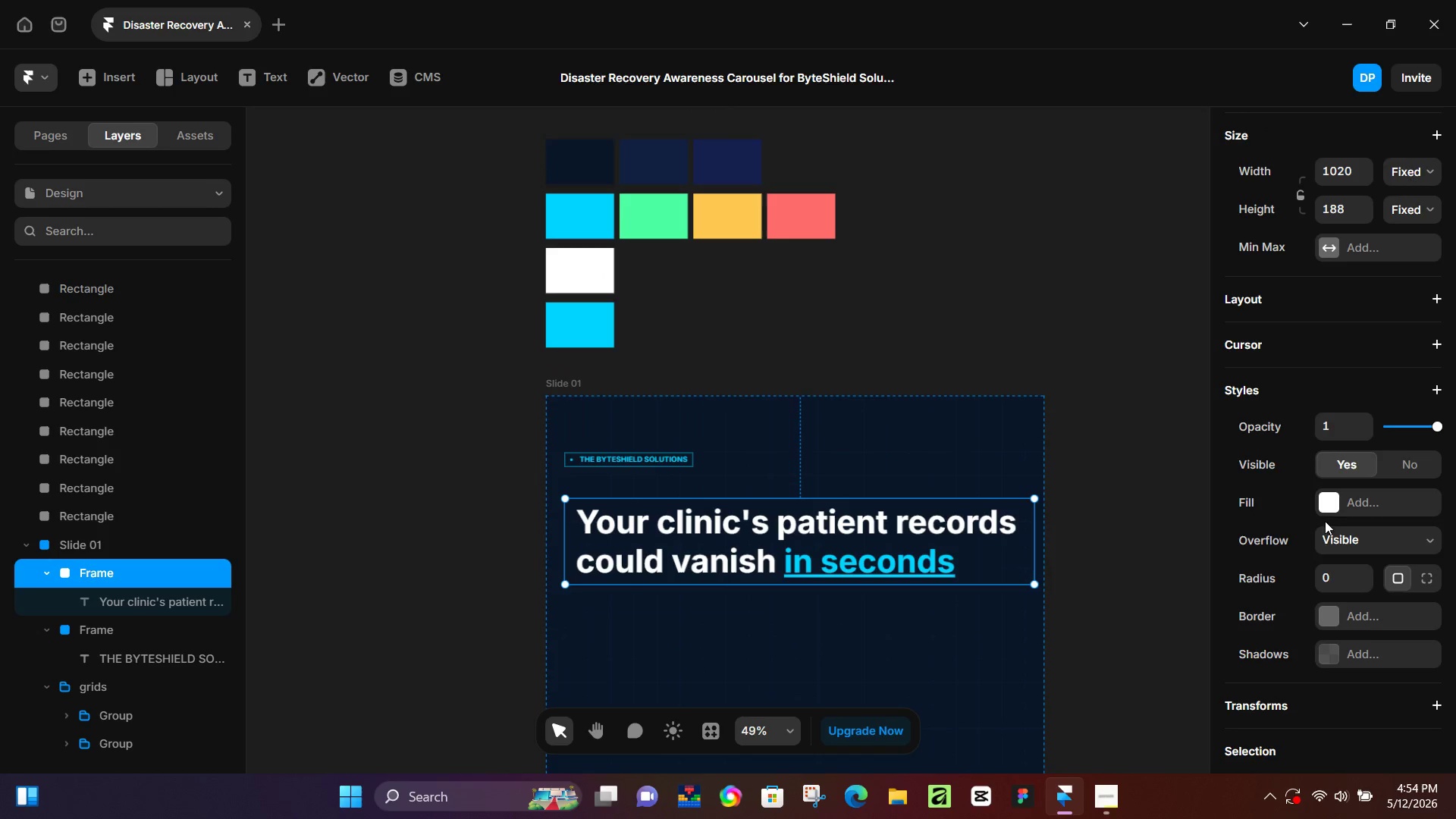 
left_click([1327, 507])
 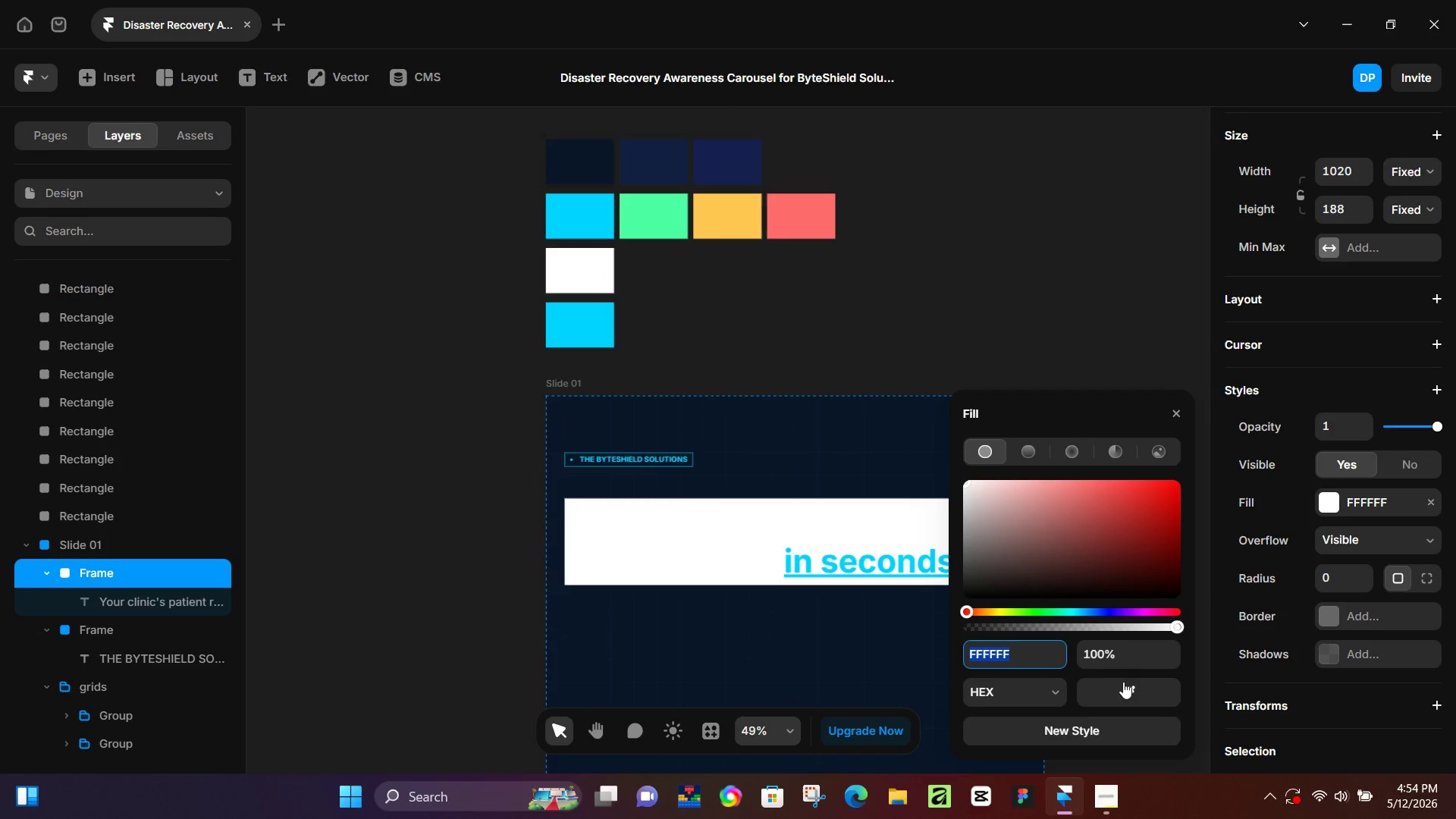 
left_click_drag(start_coordinate=[1126, 695], to_coordinate=[646, 171])
 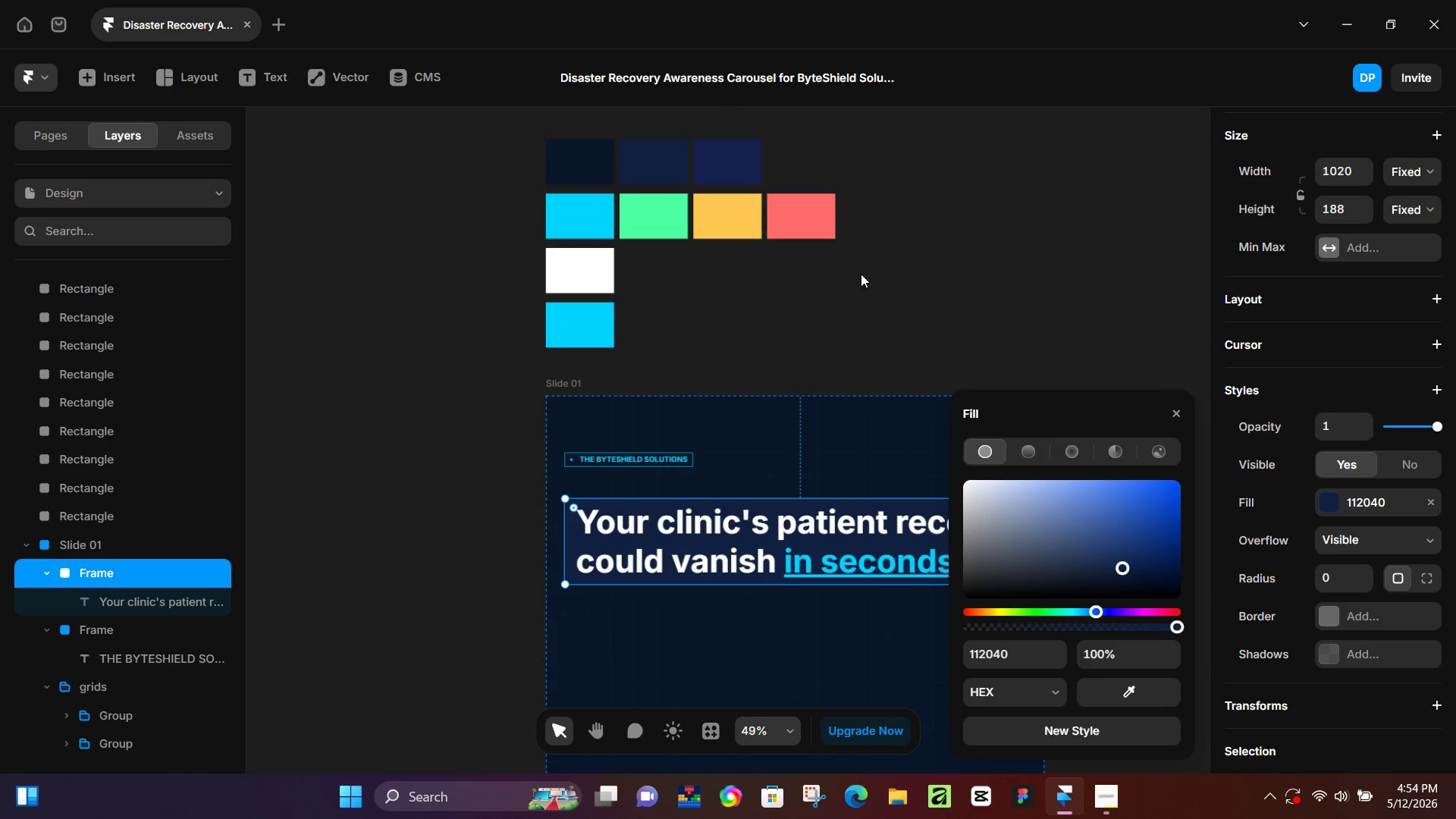 
left_click([880, 271])
 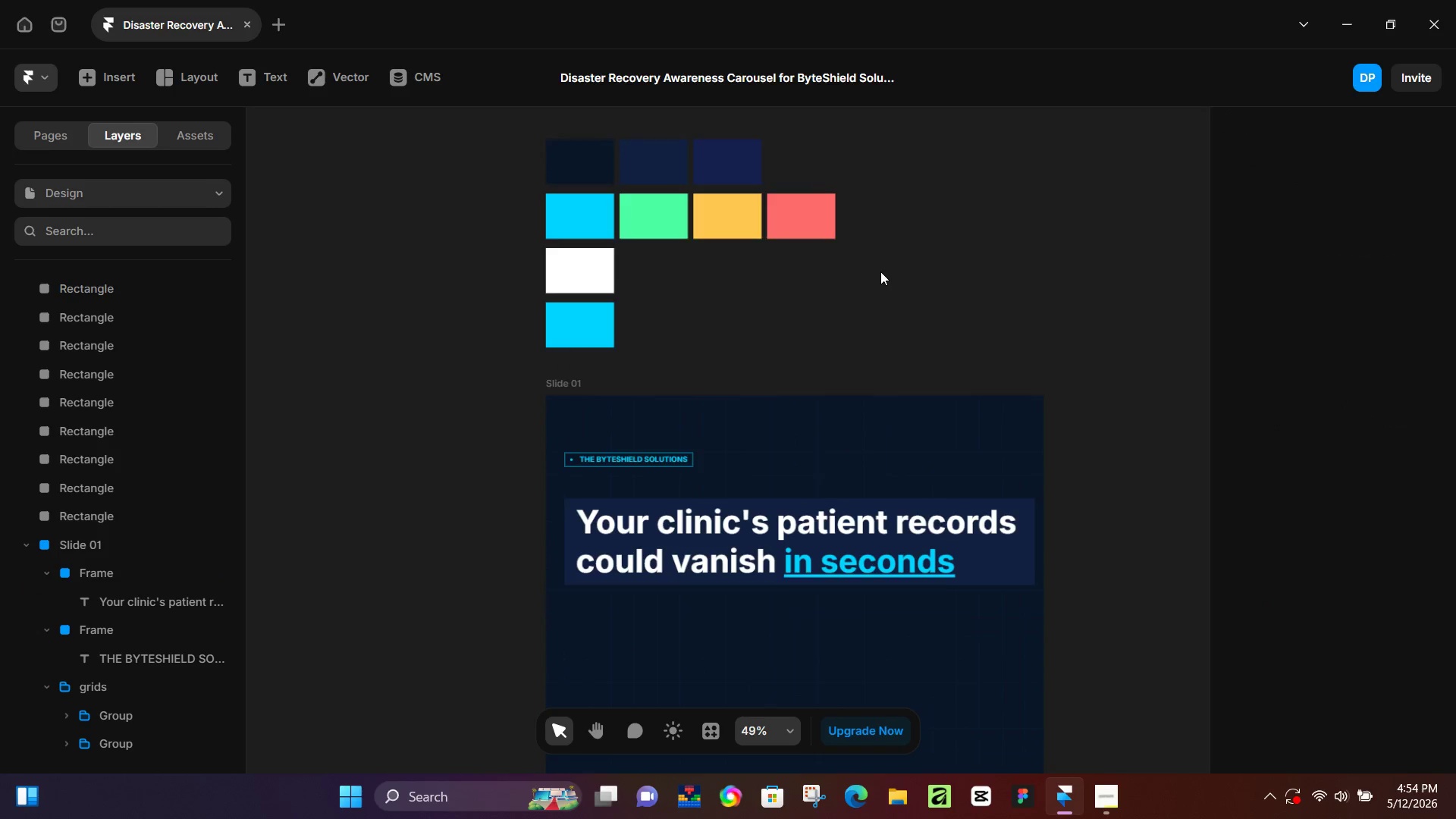 
scroll: coordinate [880, 271], scroll_direction: down, amount: 3.0
 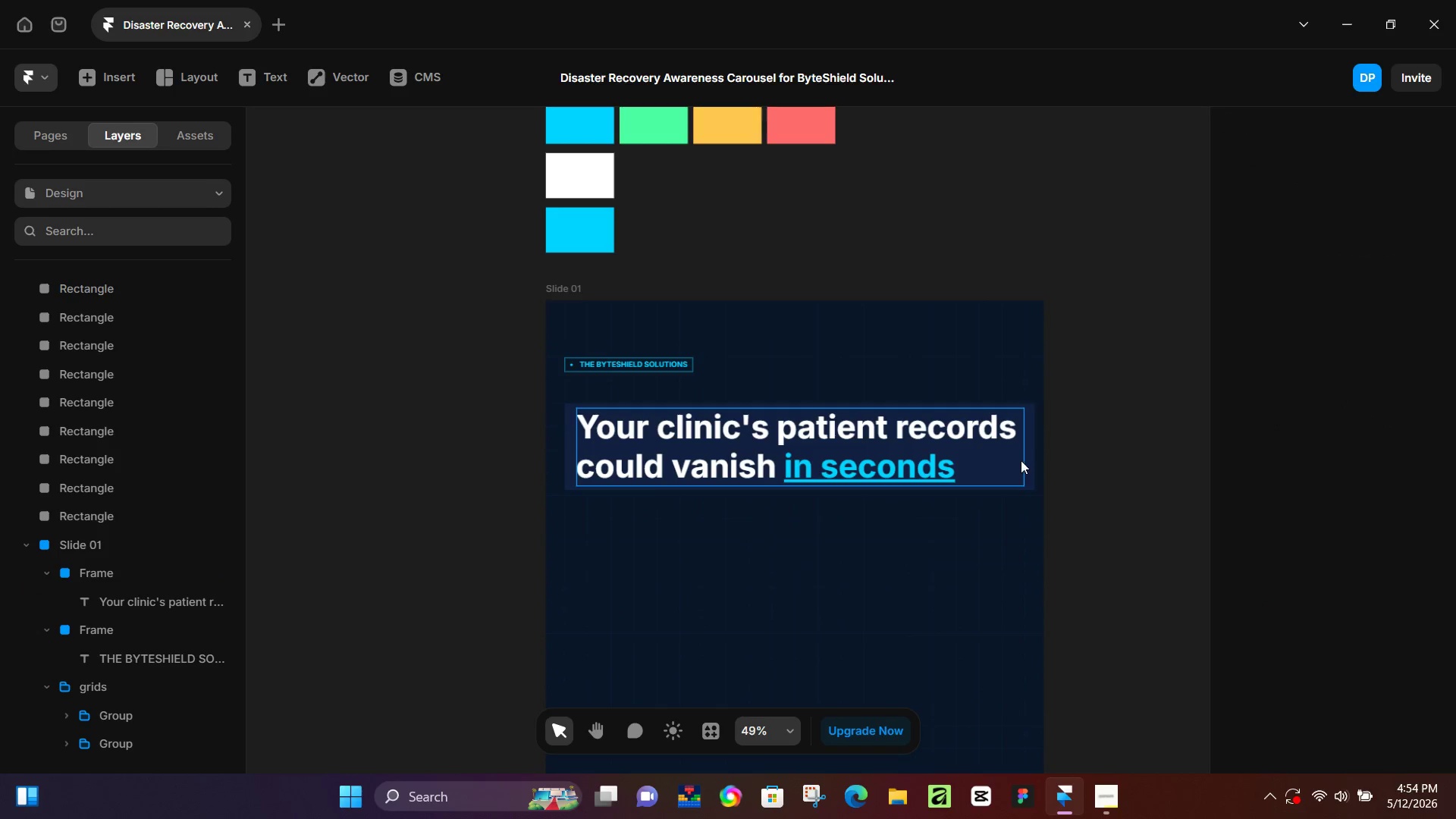 
left_click([1034, 460])
 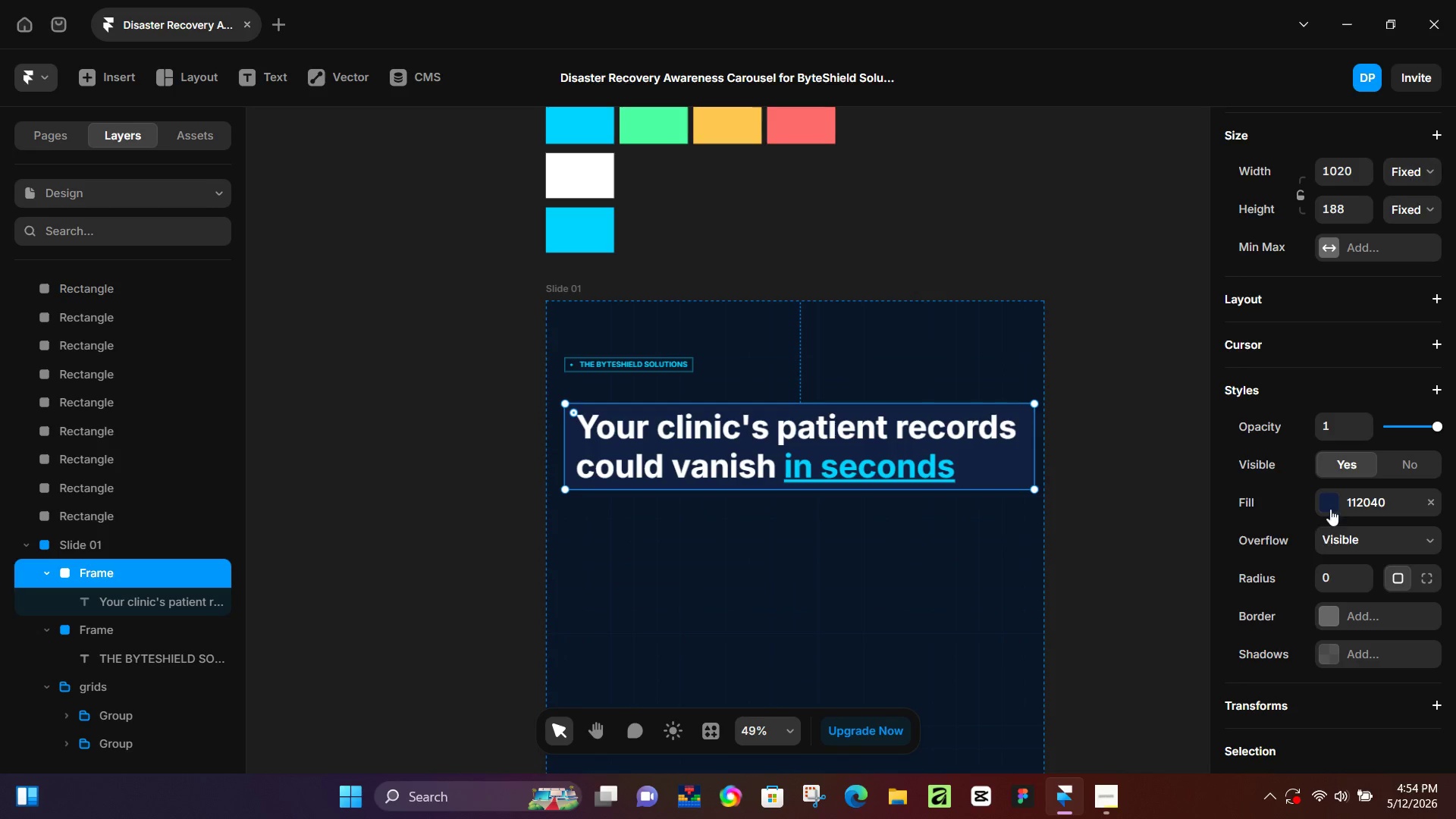 
left_click([1332, 507])
 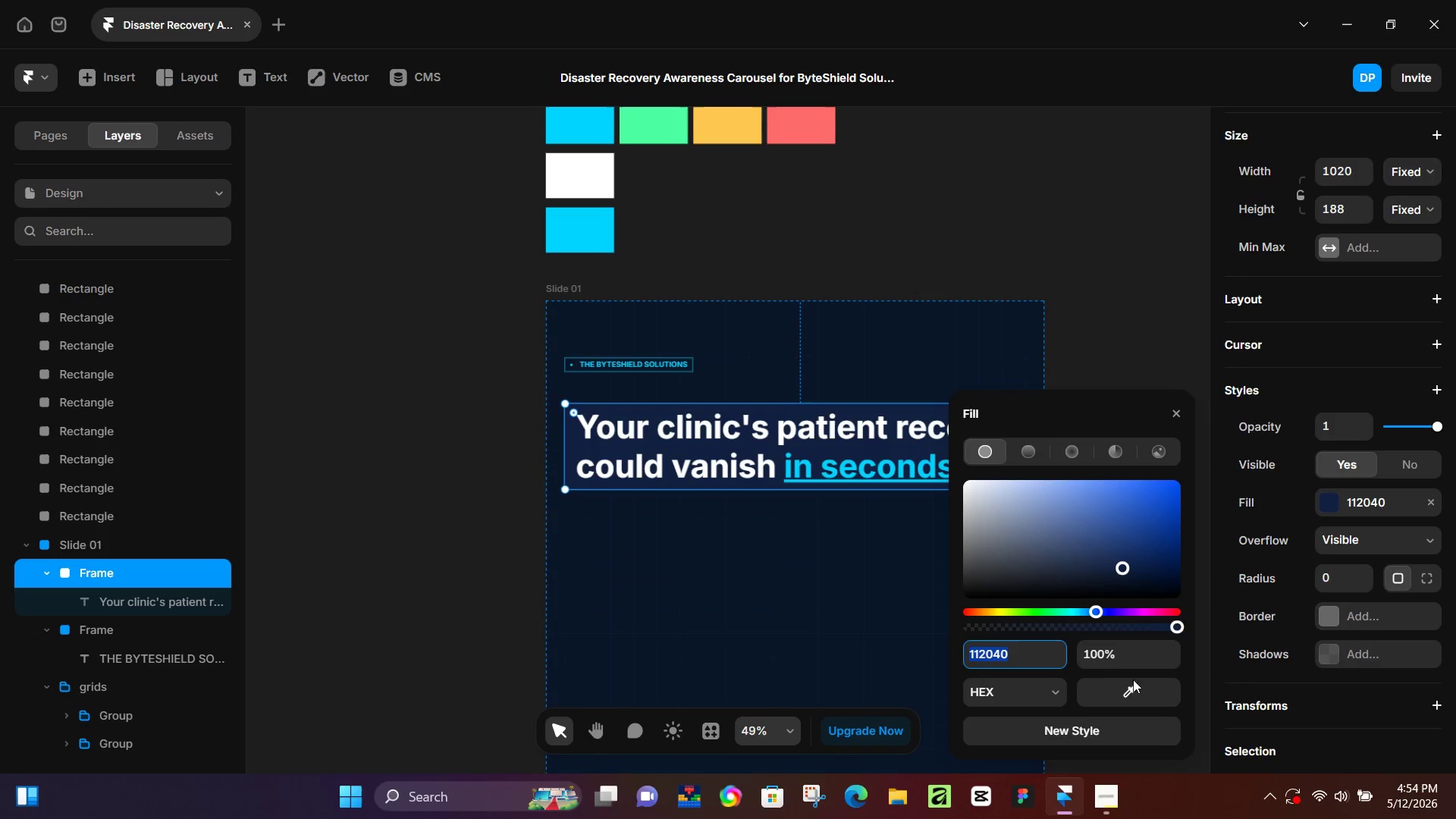 
left_click_drag(start_coordinate=[1132, 688], to_coordinate=[791, 266])
 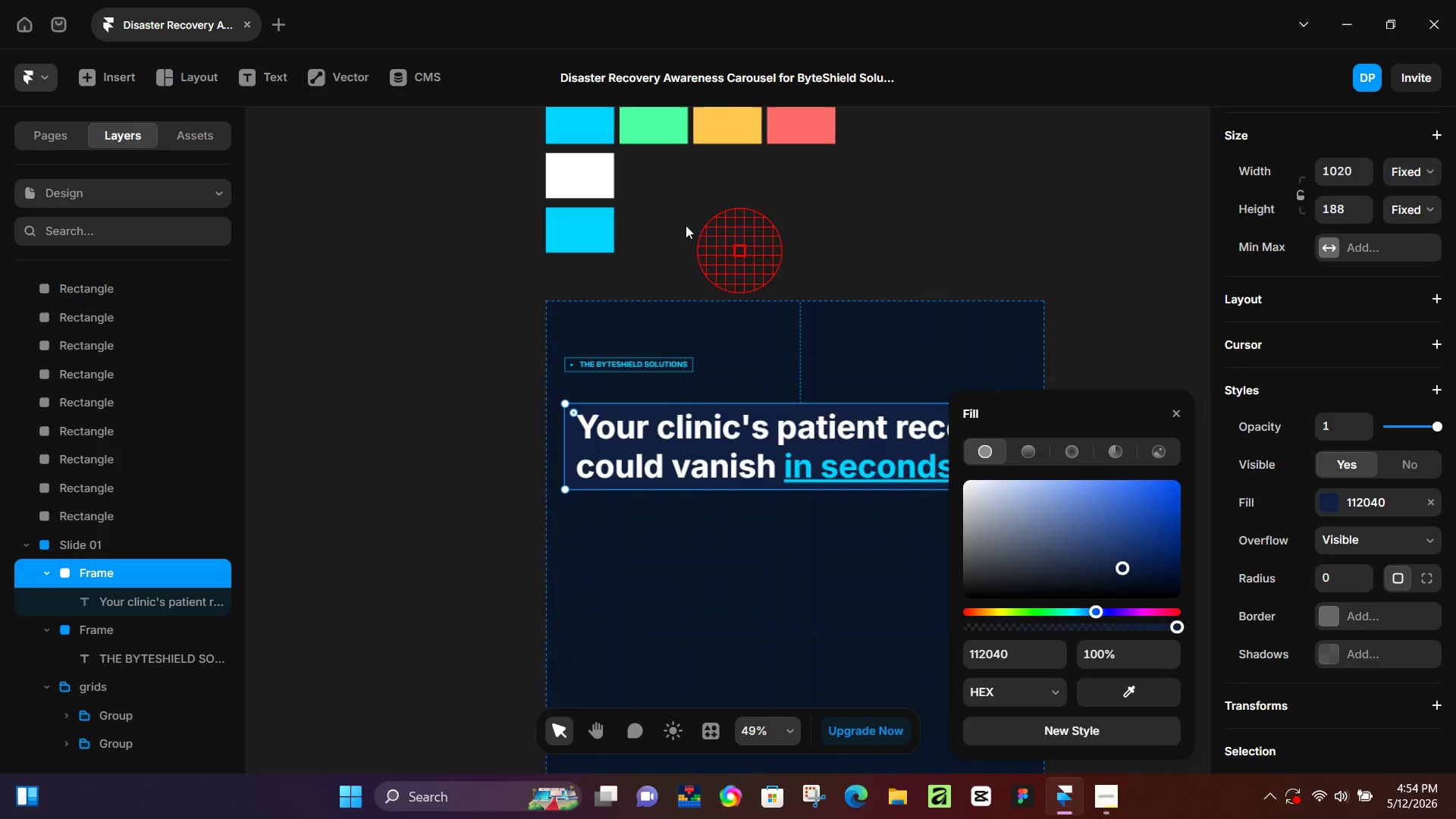 
scroll: coordinate [486, 145], scroll_direction: up, amount: 14.0
 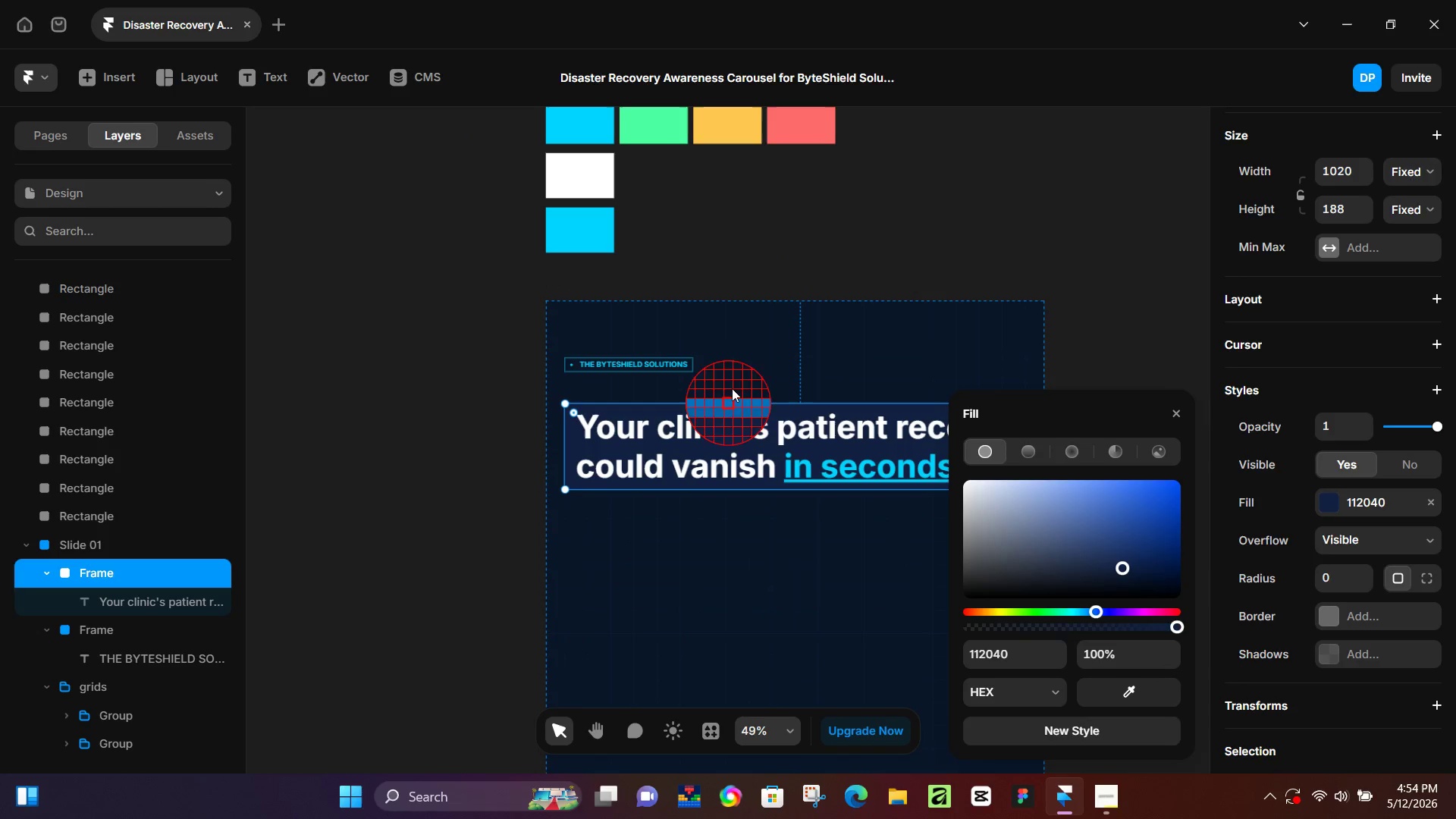 
left_click([740, 353])
 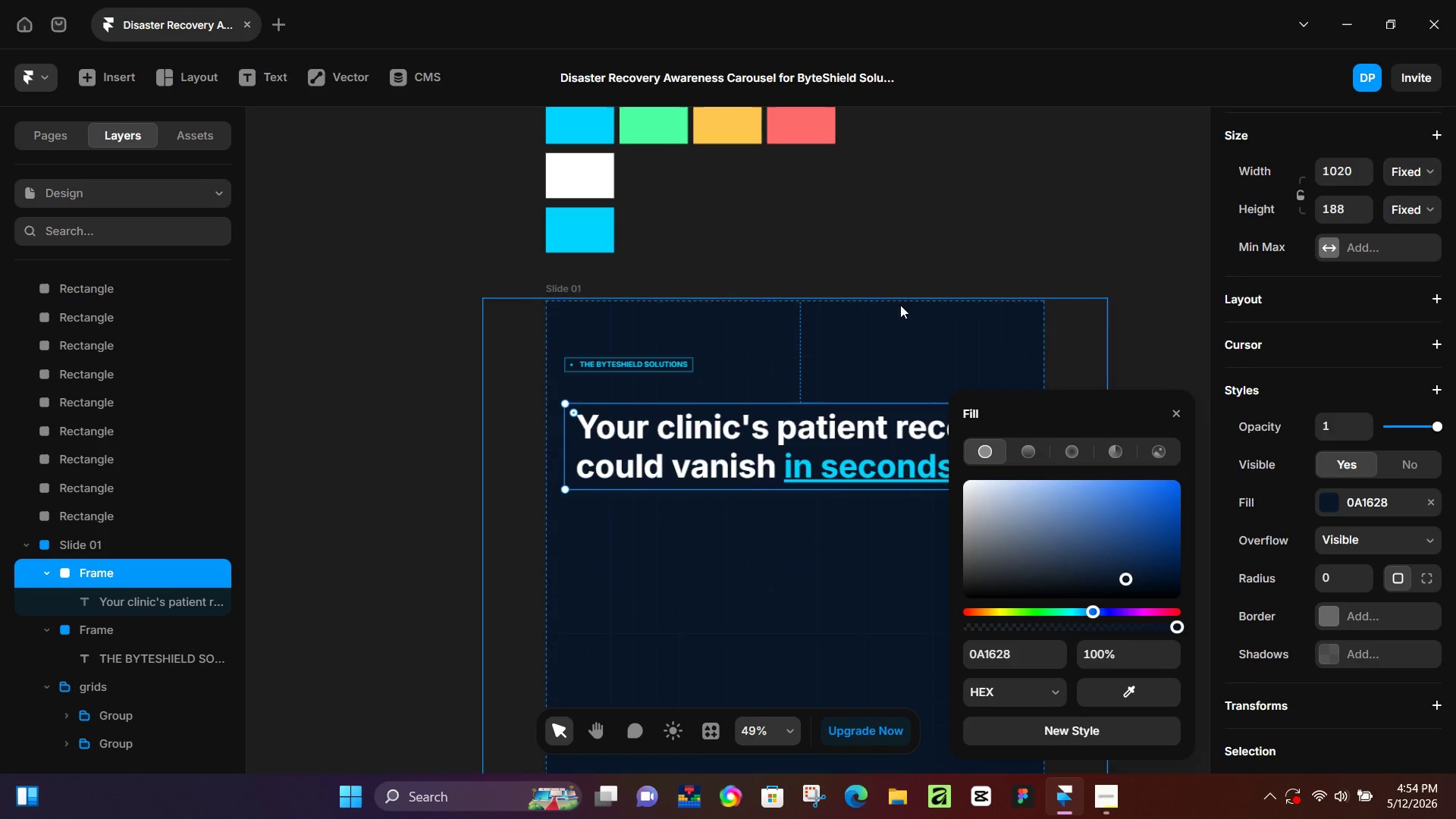 
left_click([956, 229])
 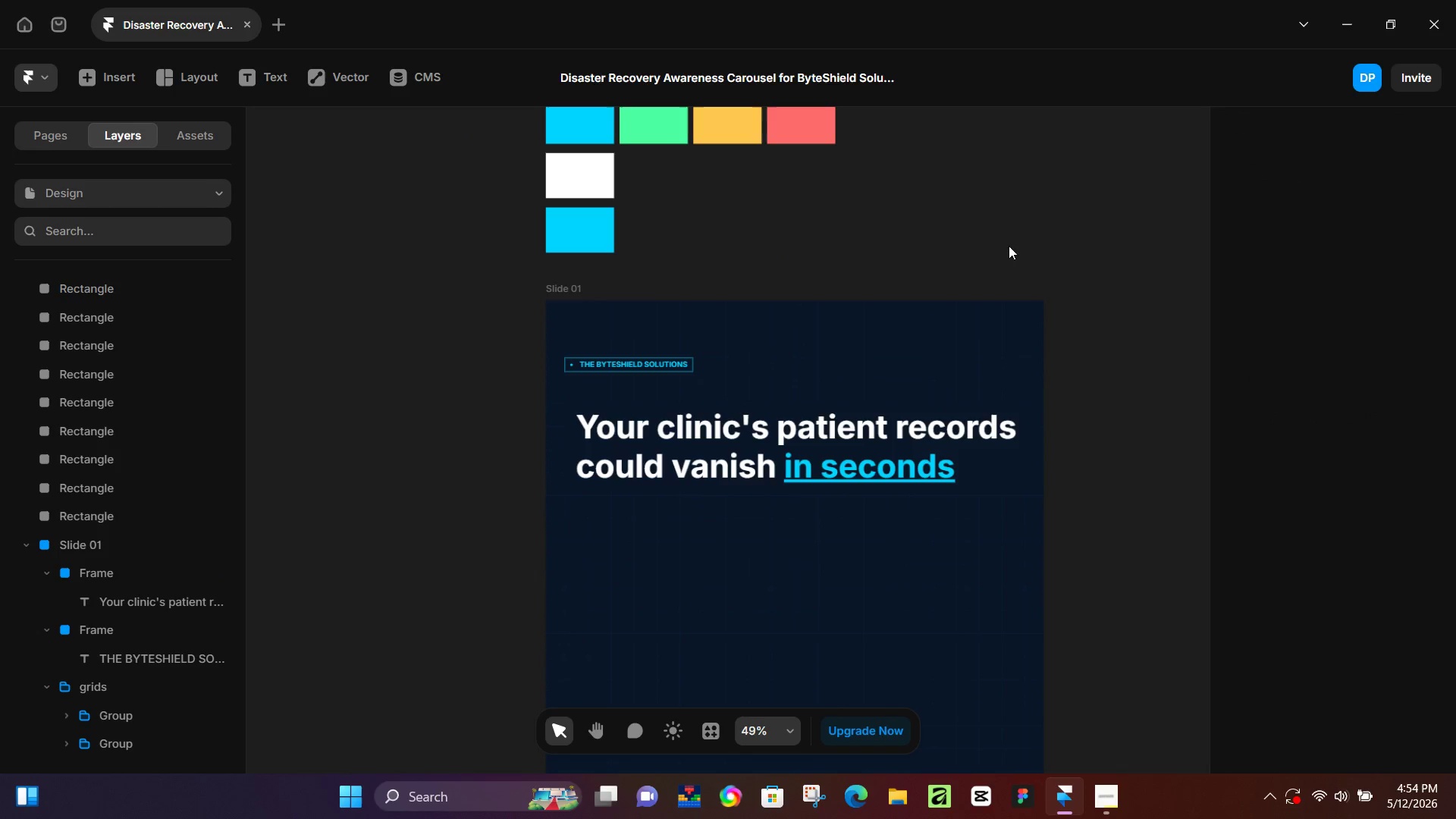 
hold_key(key=ControlLeft, duration=0.61)
scroll: coordinate [948, 472], scroll_direction: up, amount: 6.0
 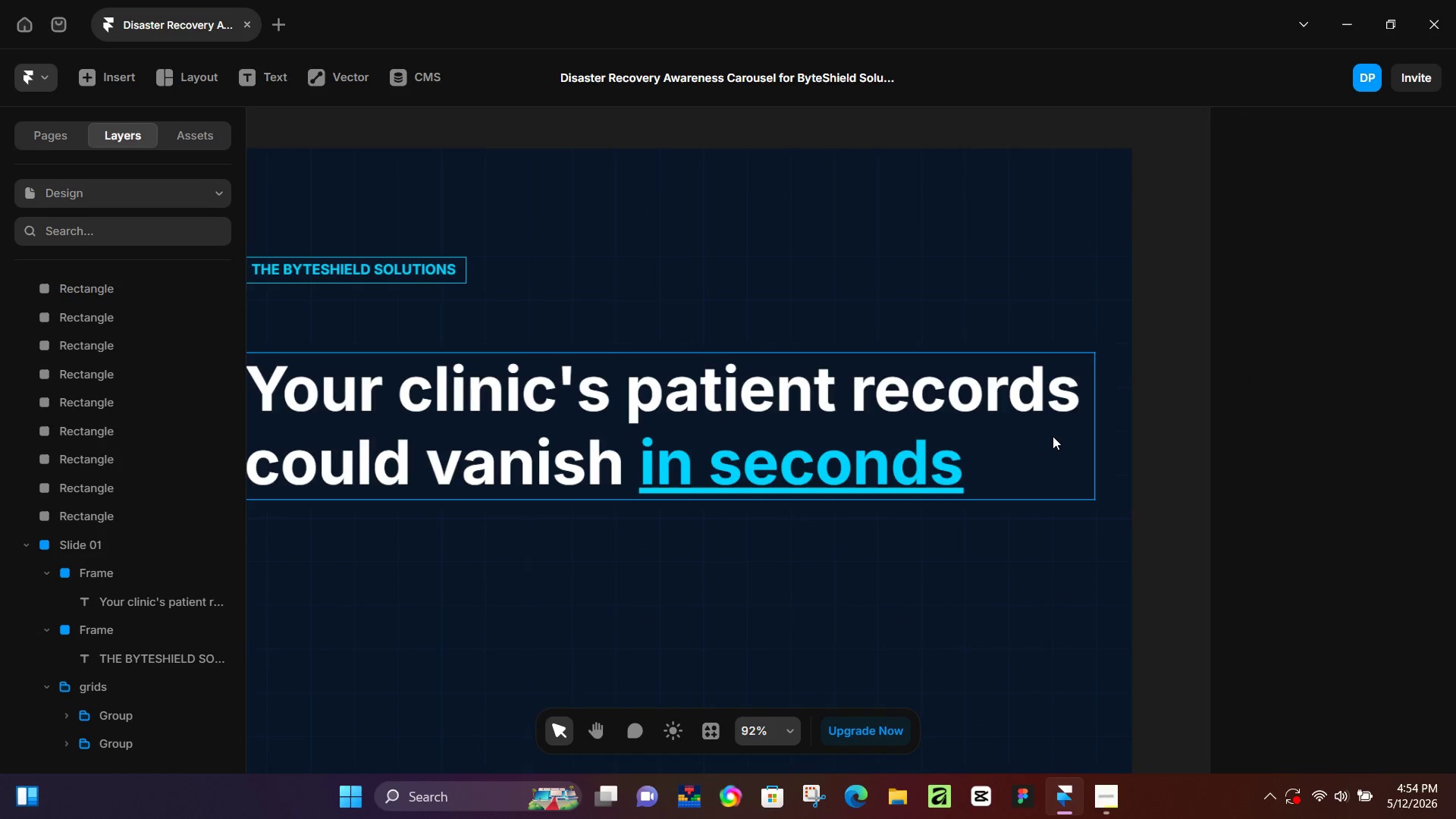 
left_click([1053, 436])
 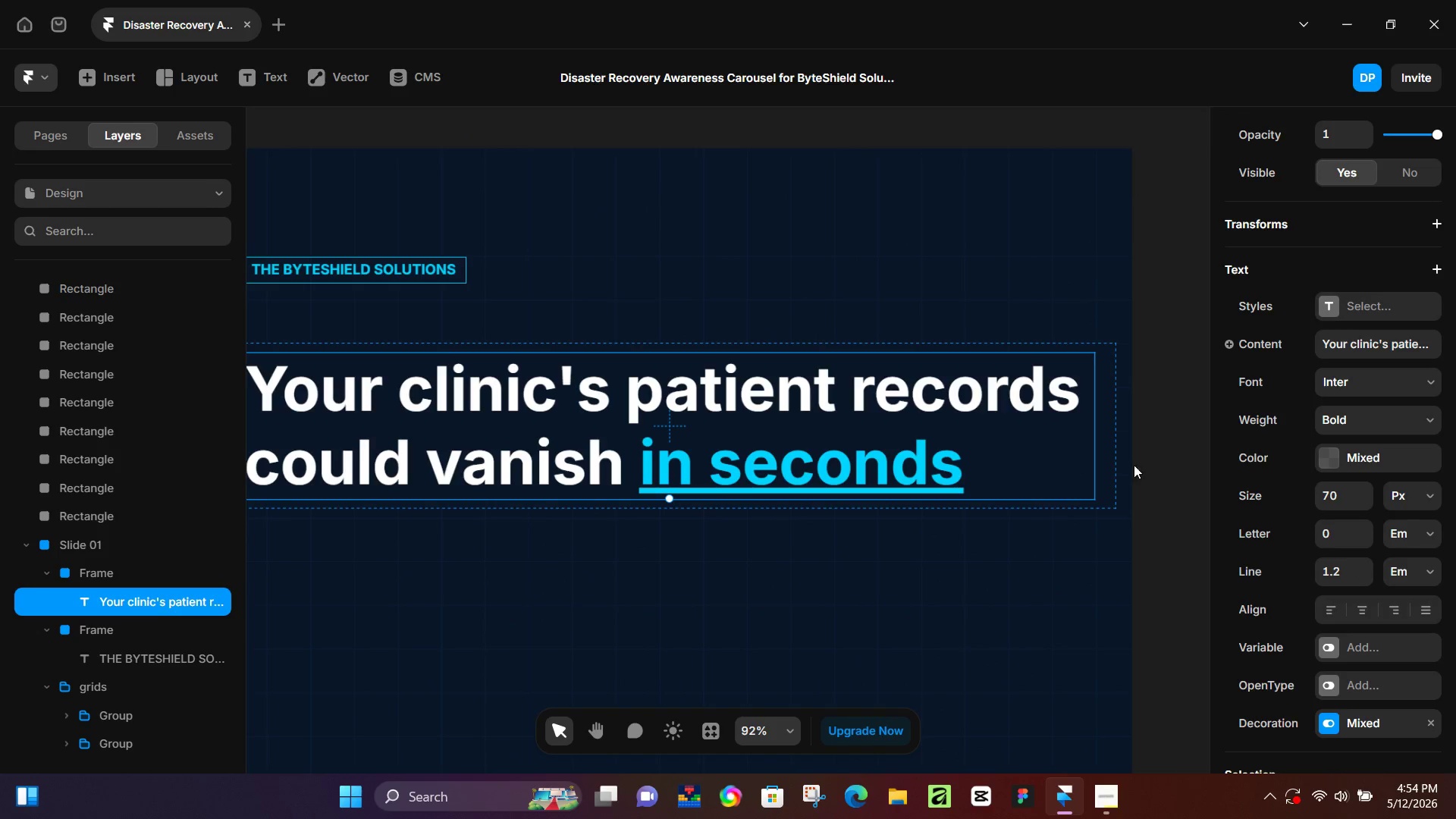 
left_click([1107, 457])
 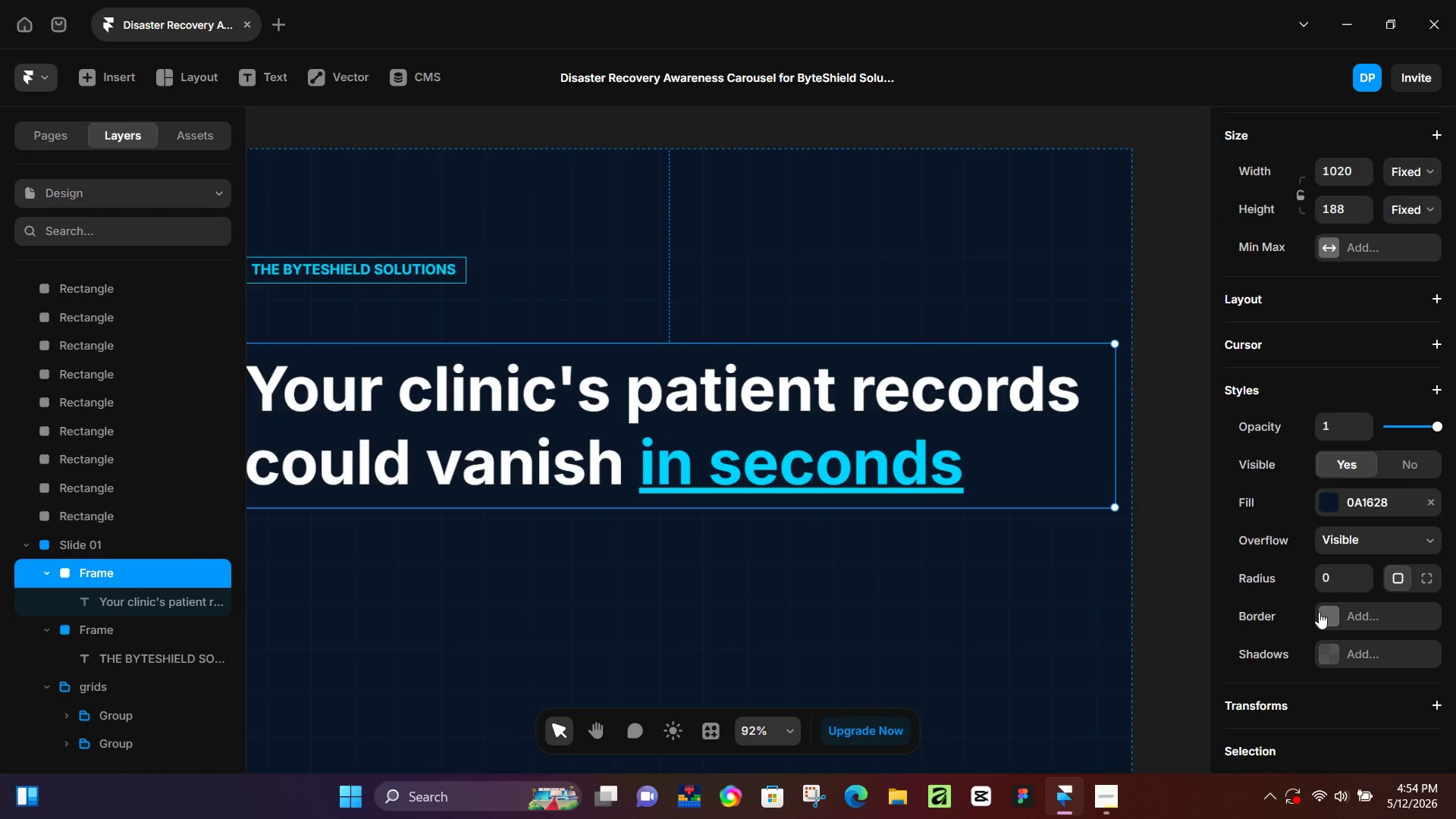 
left_click([1333, 625])
 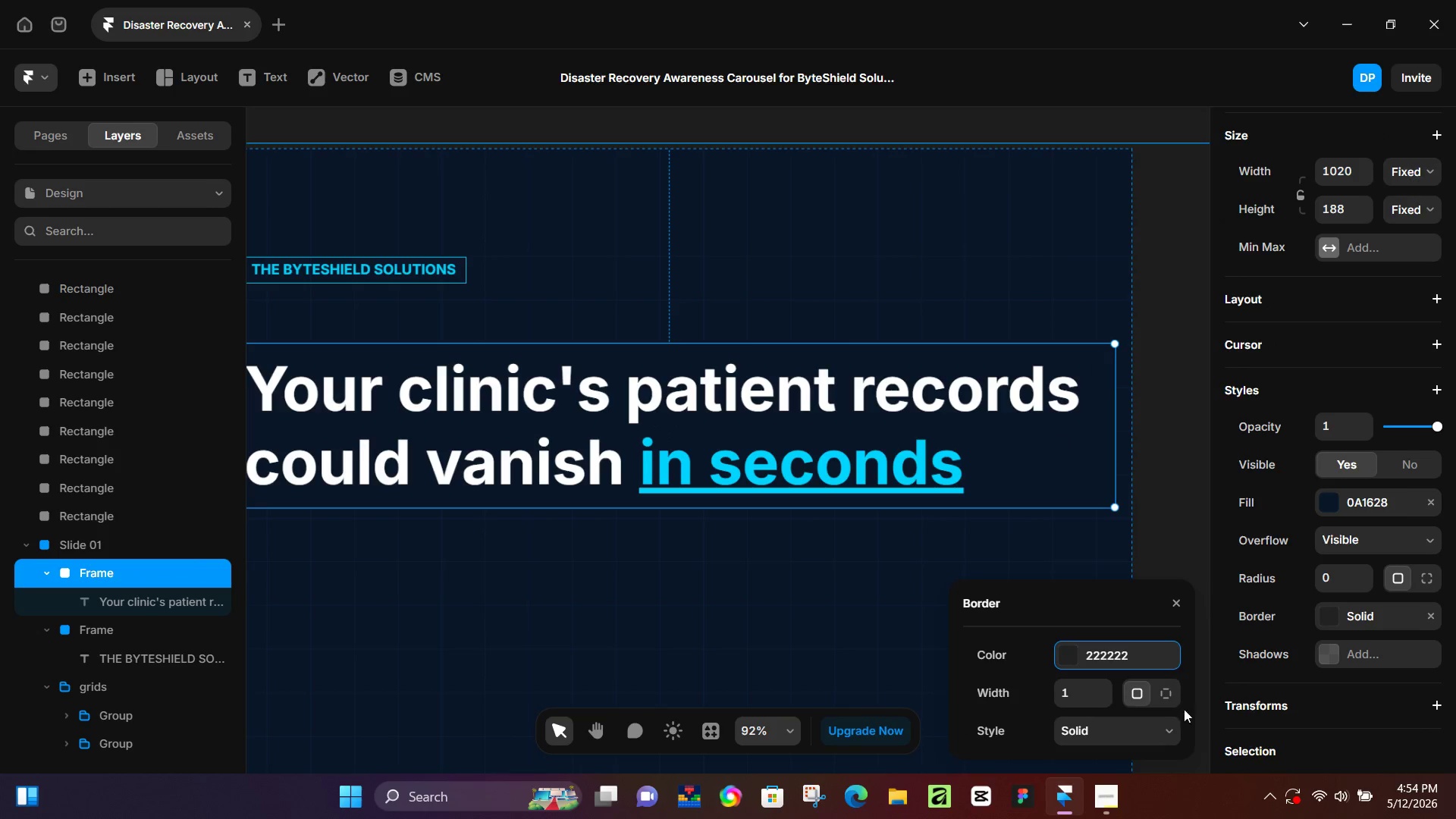 
scroll: coordinate [438, 322], scroll_direction: up, amount: 17.0
 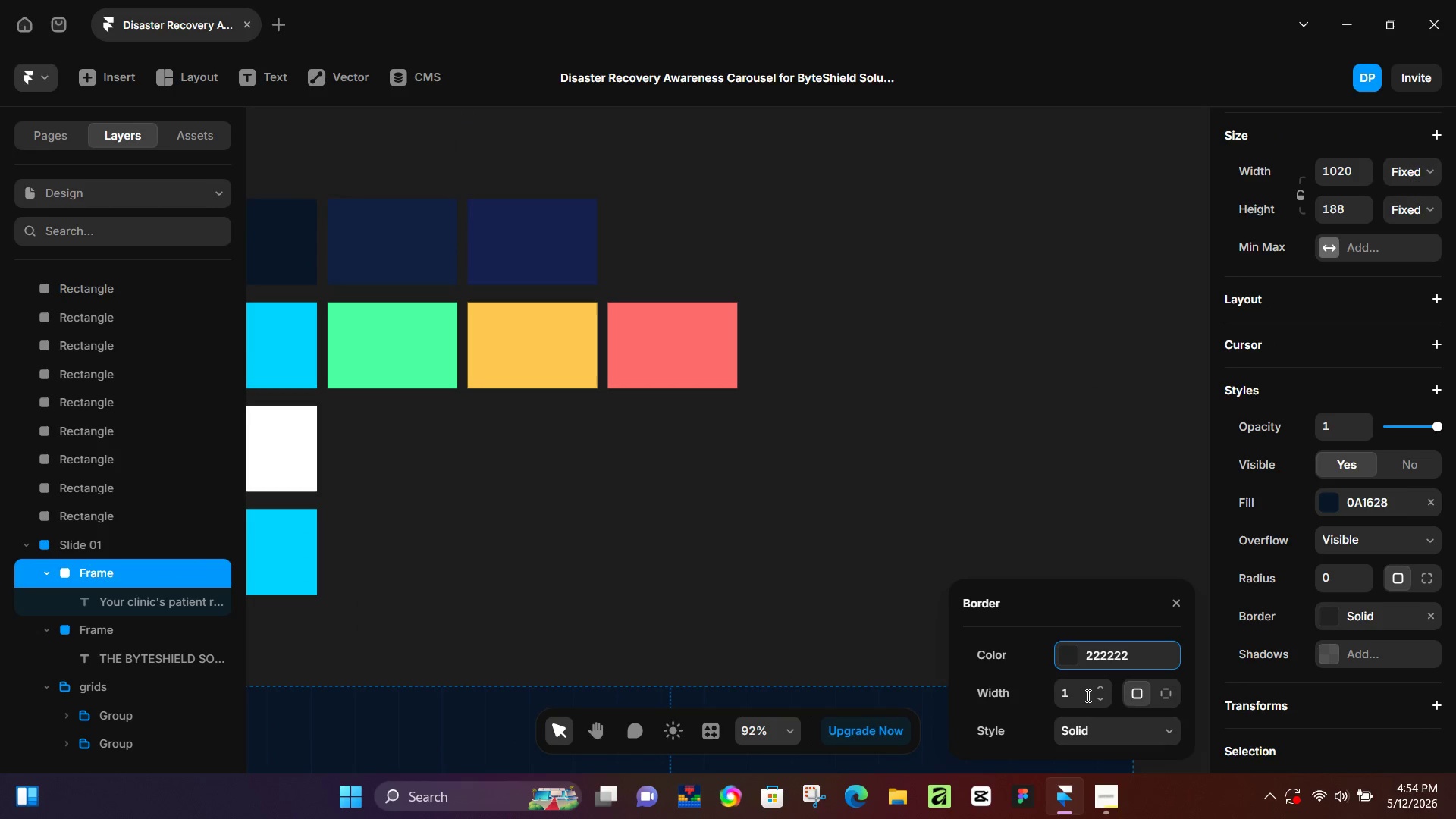 
left_click([1067, 654])
 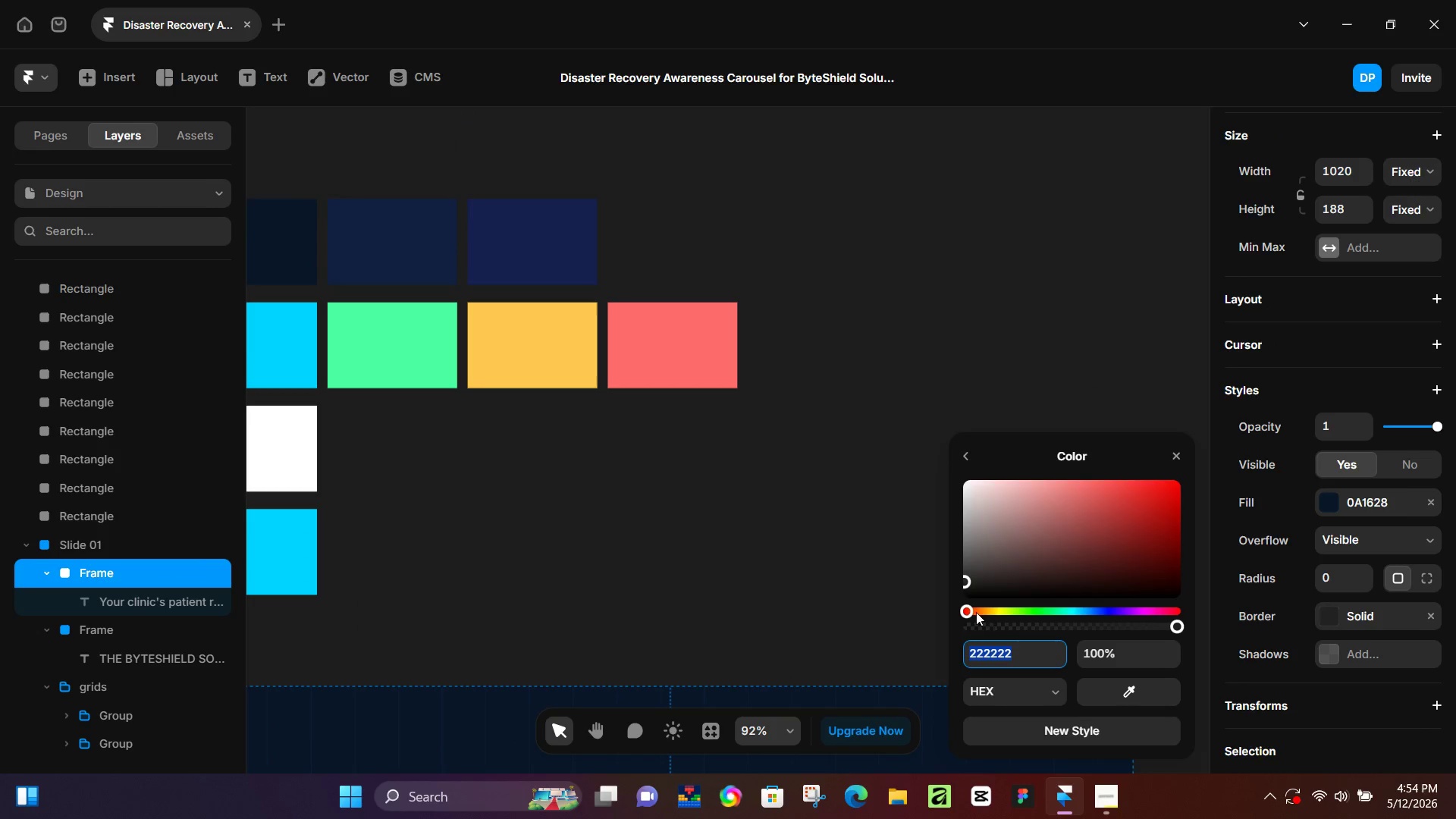 
left_click_drag(start_coordinate=[966, 583], to_coordinate=[970, 604])
 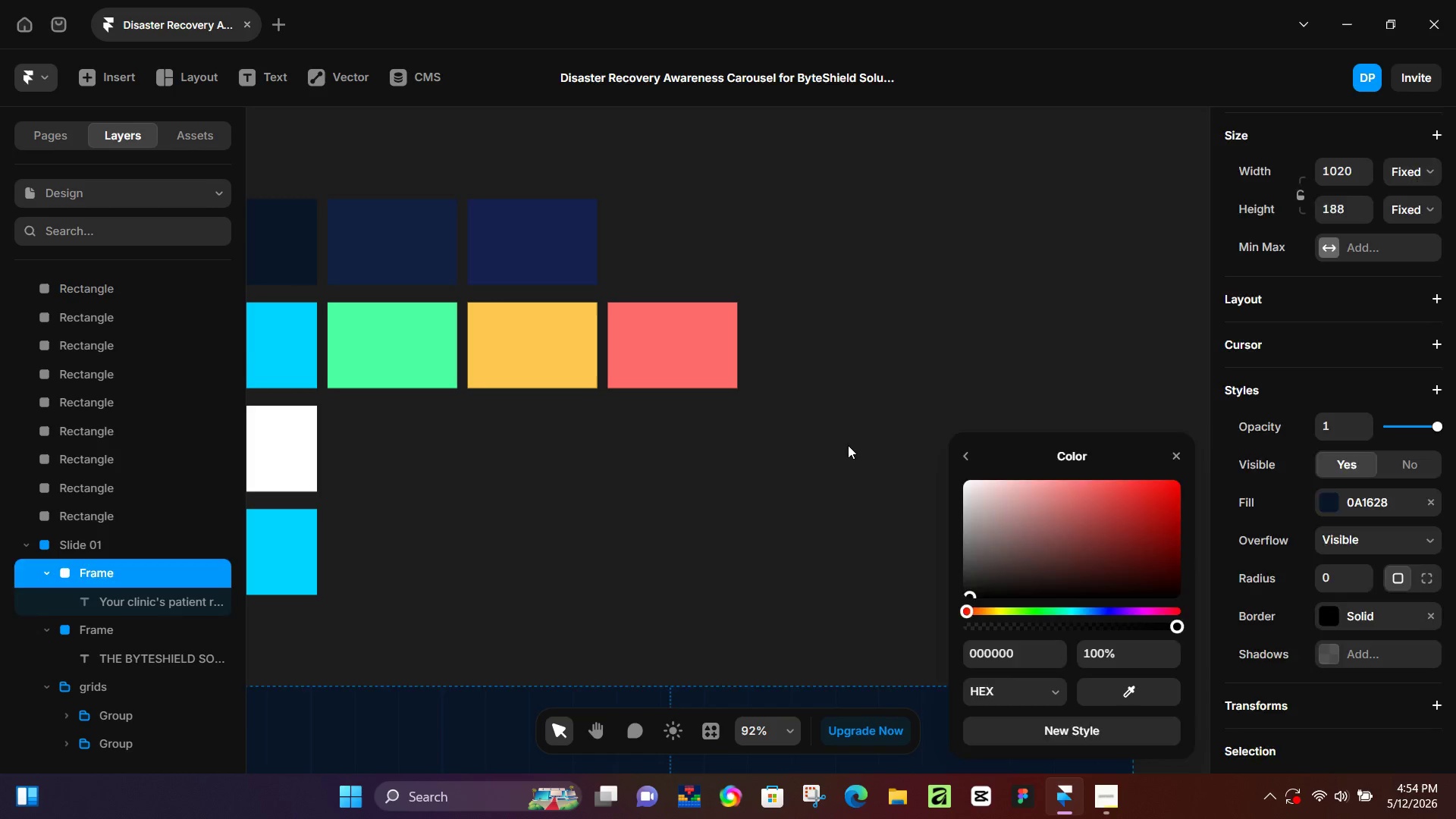 
left_click([848, 445])
 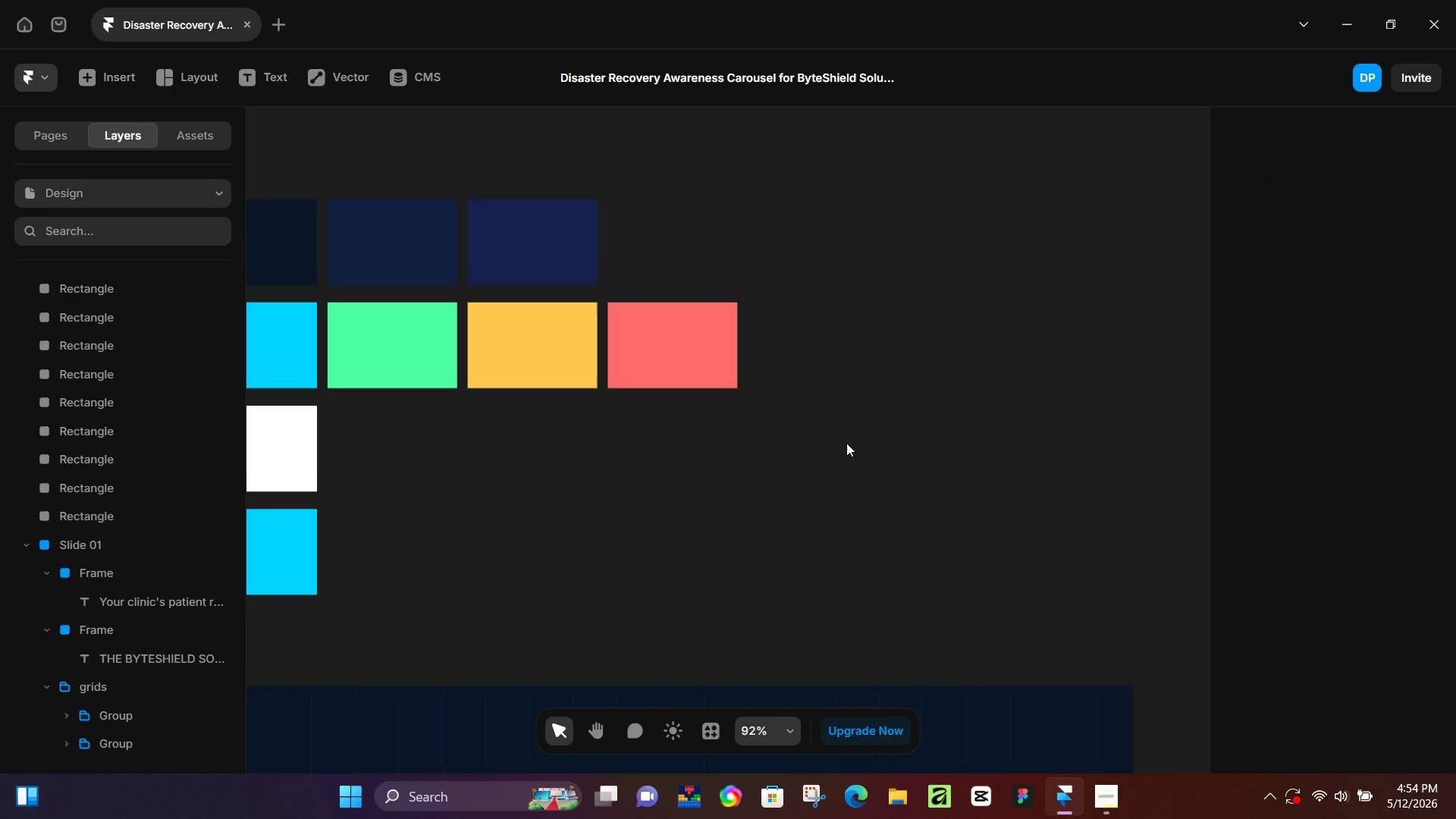 
scroll: coordinate [859, 436], scroll_direction: down, amount: 17.0
 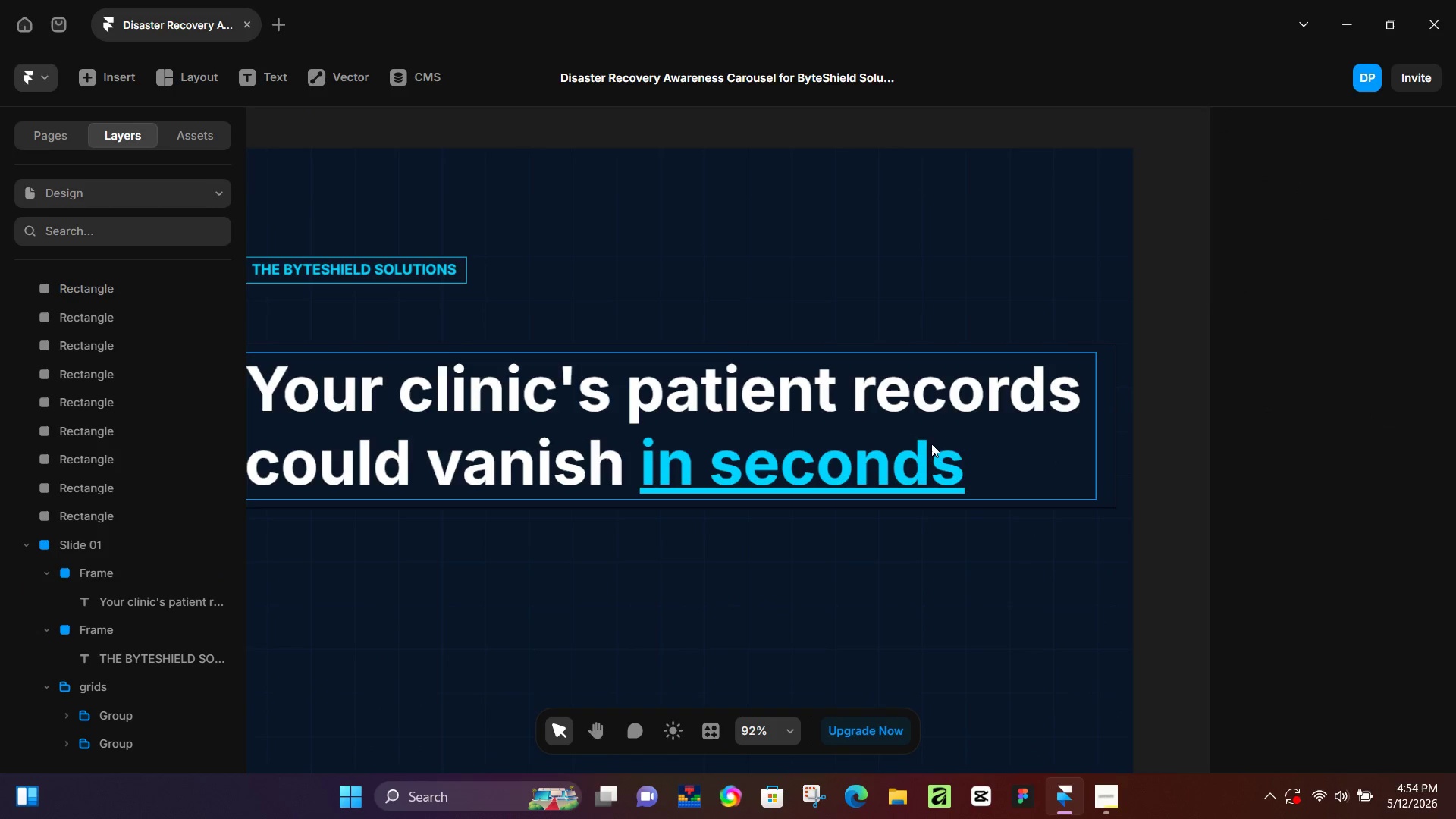 
key(Control+Z)
 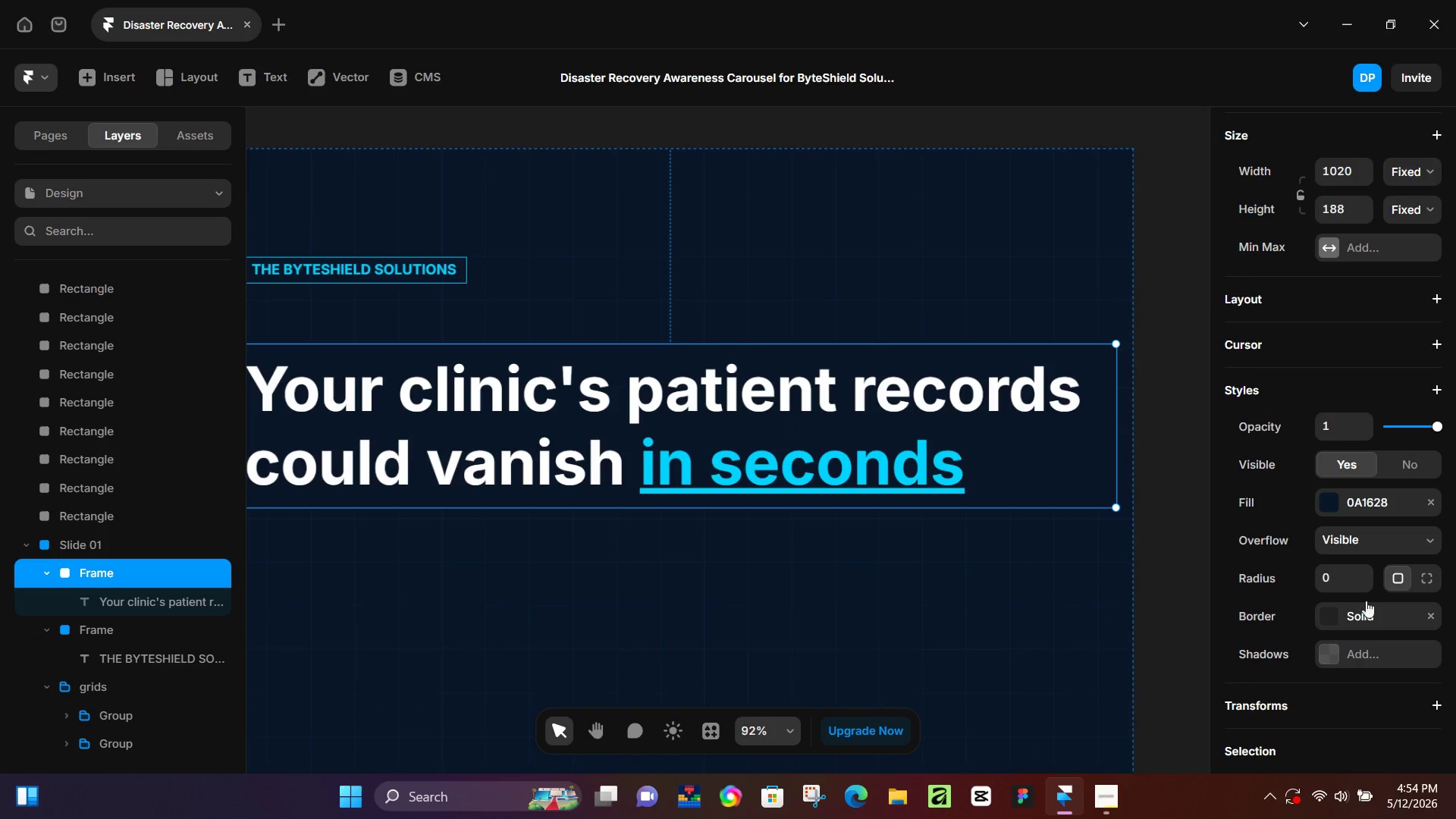 
key(Control+Z)
 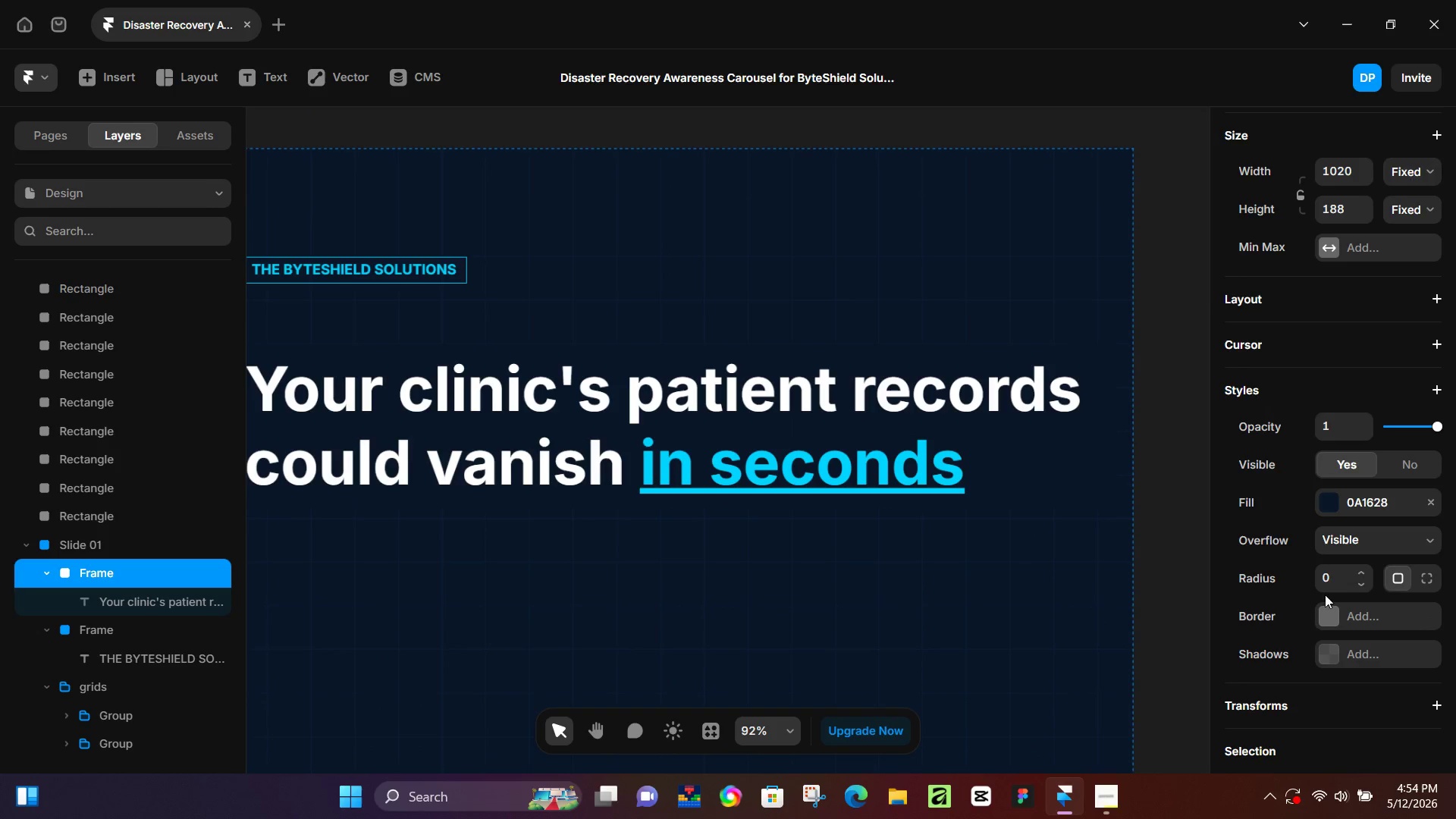 
left_click([1325, 613])
 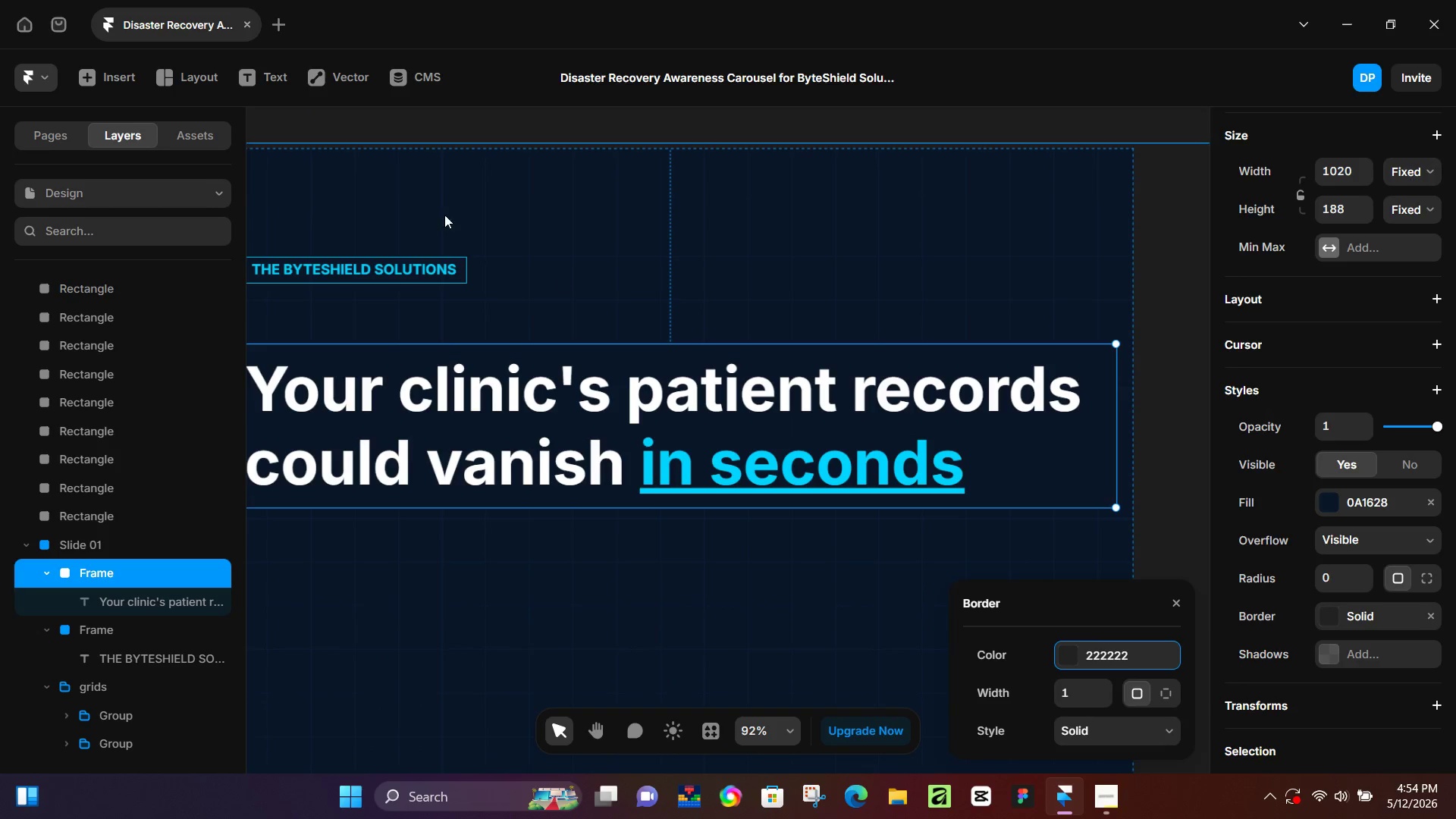 
scroll: coordinate [377, 237], scroll_direction: up, amount: 18.0
 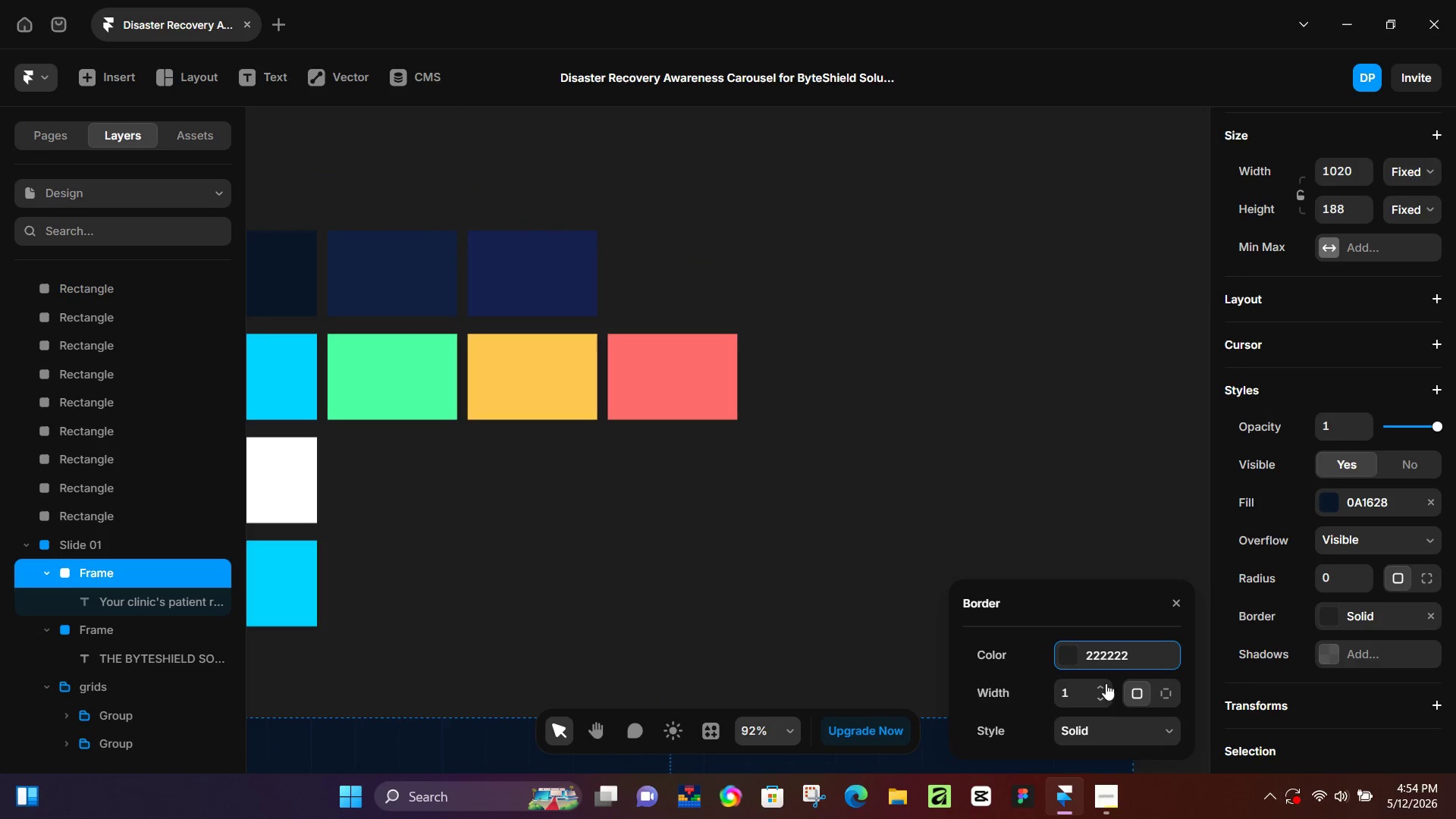 
left_click([1068, 657])
 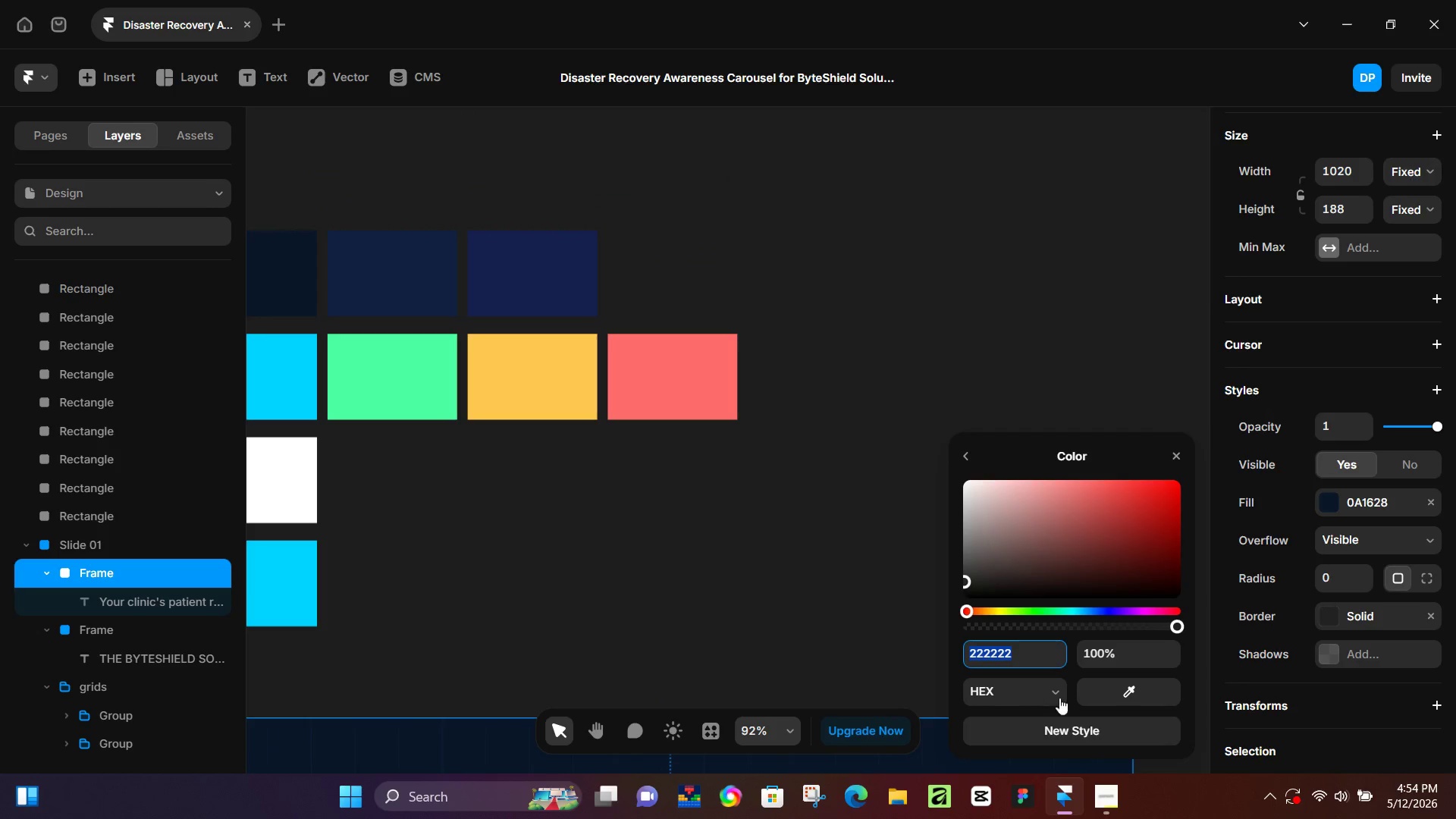 
left_click_drag(start_coordinate=[1094, 698], to_coordinate=[426, 294])
 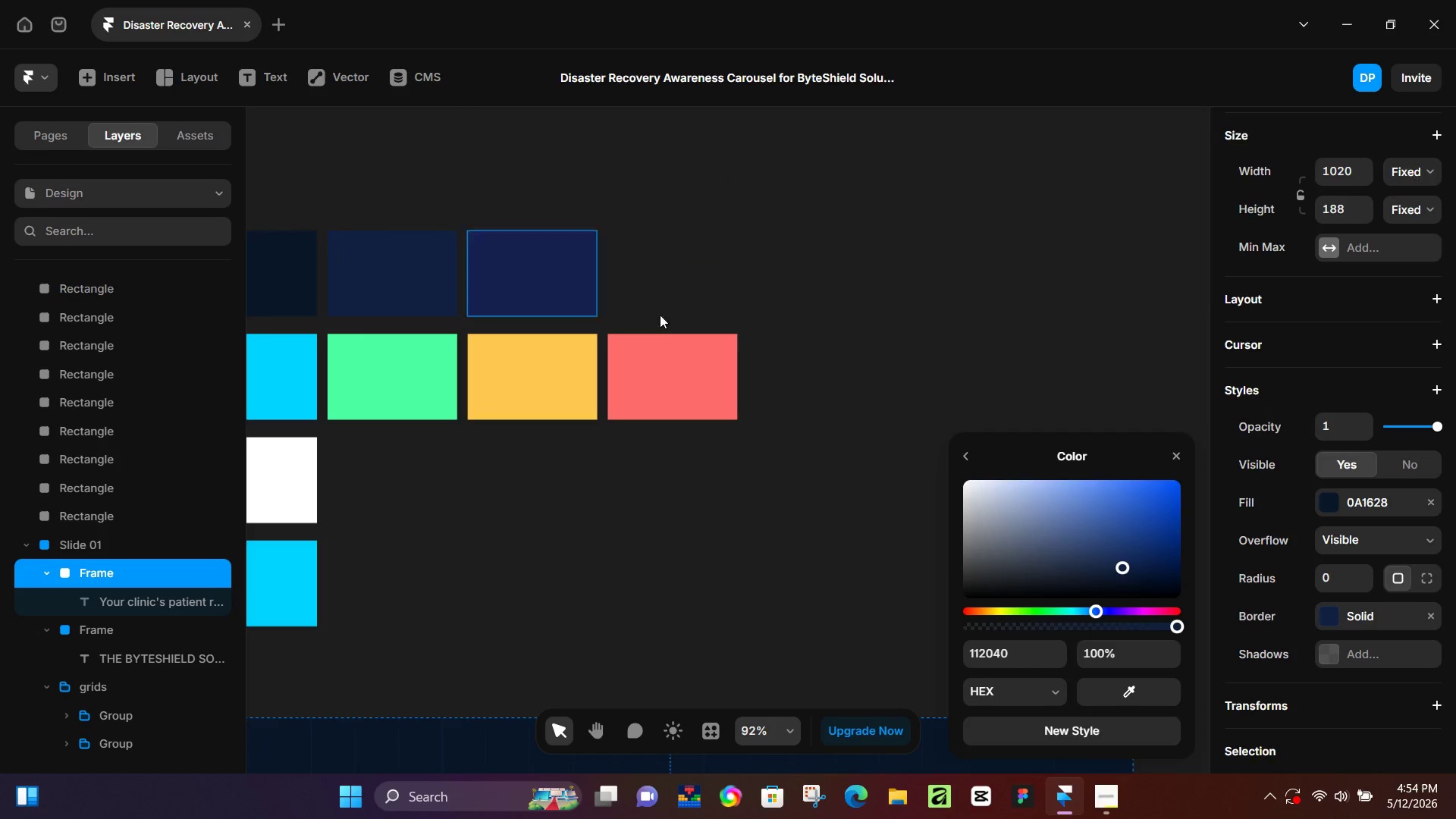 
double_click([878, 346])
 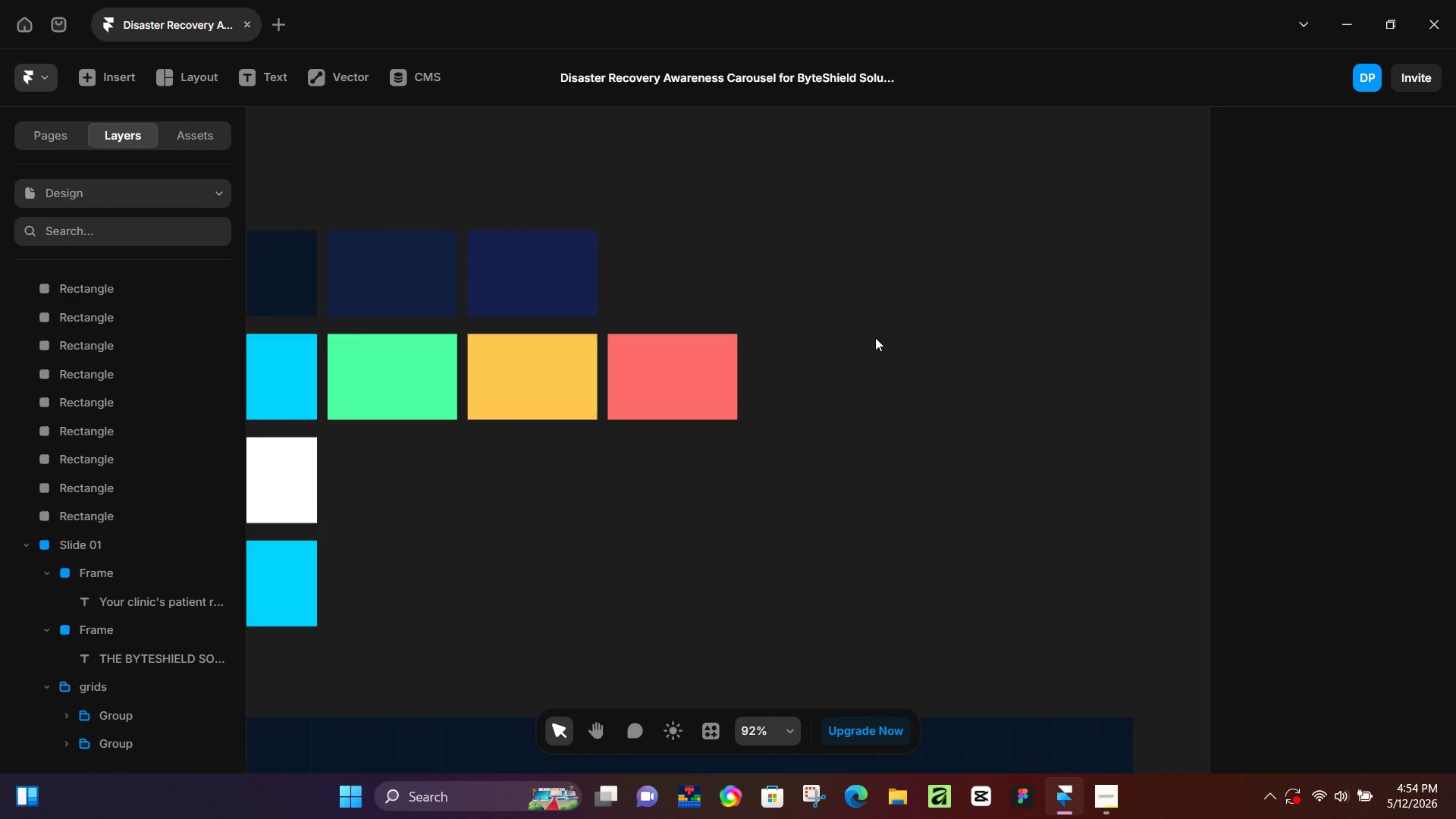 
scroll: coordinate [870, 333], scroll_direction: down, amount: 19.0
 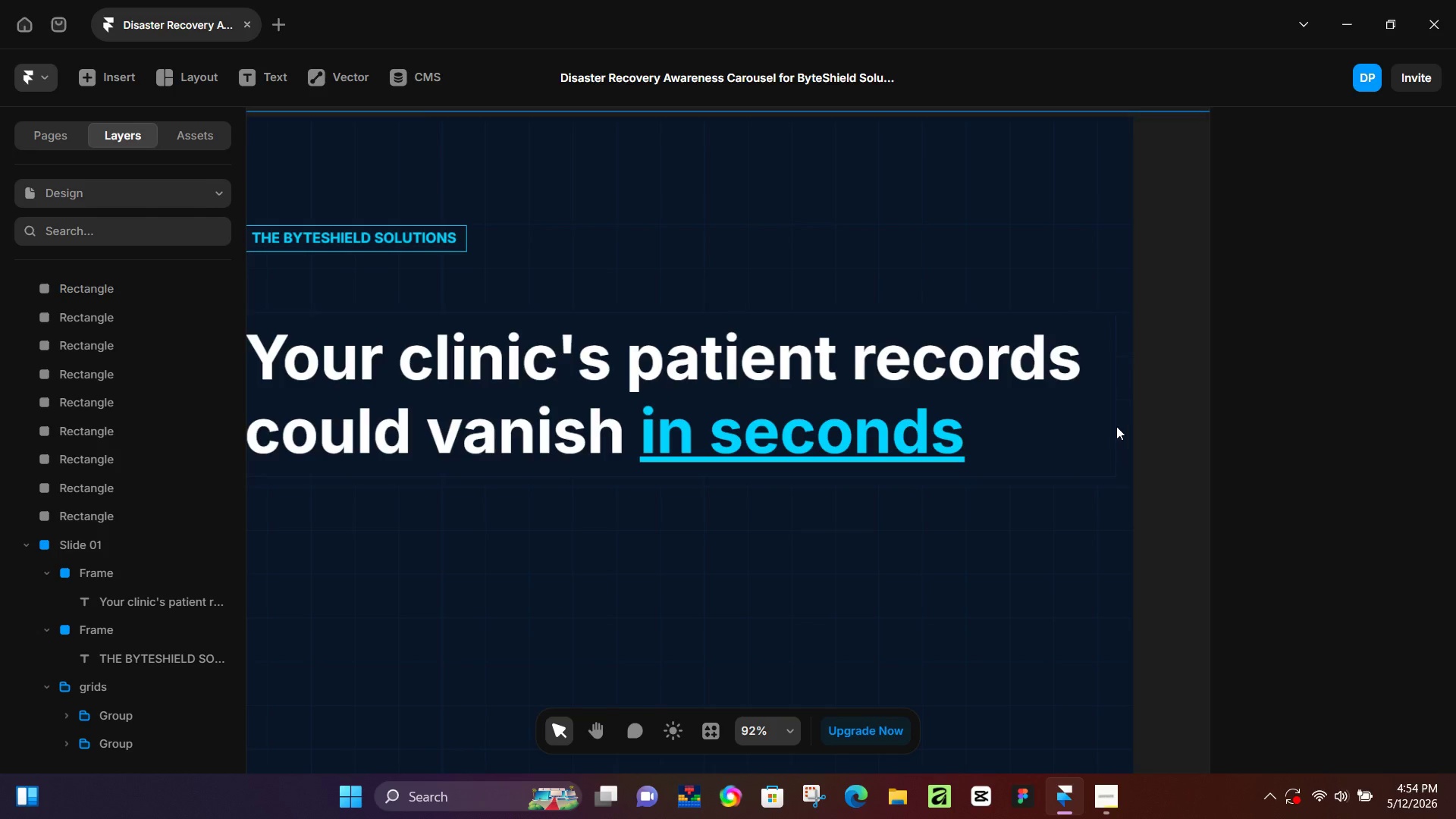 
left_click([1094, 418])
 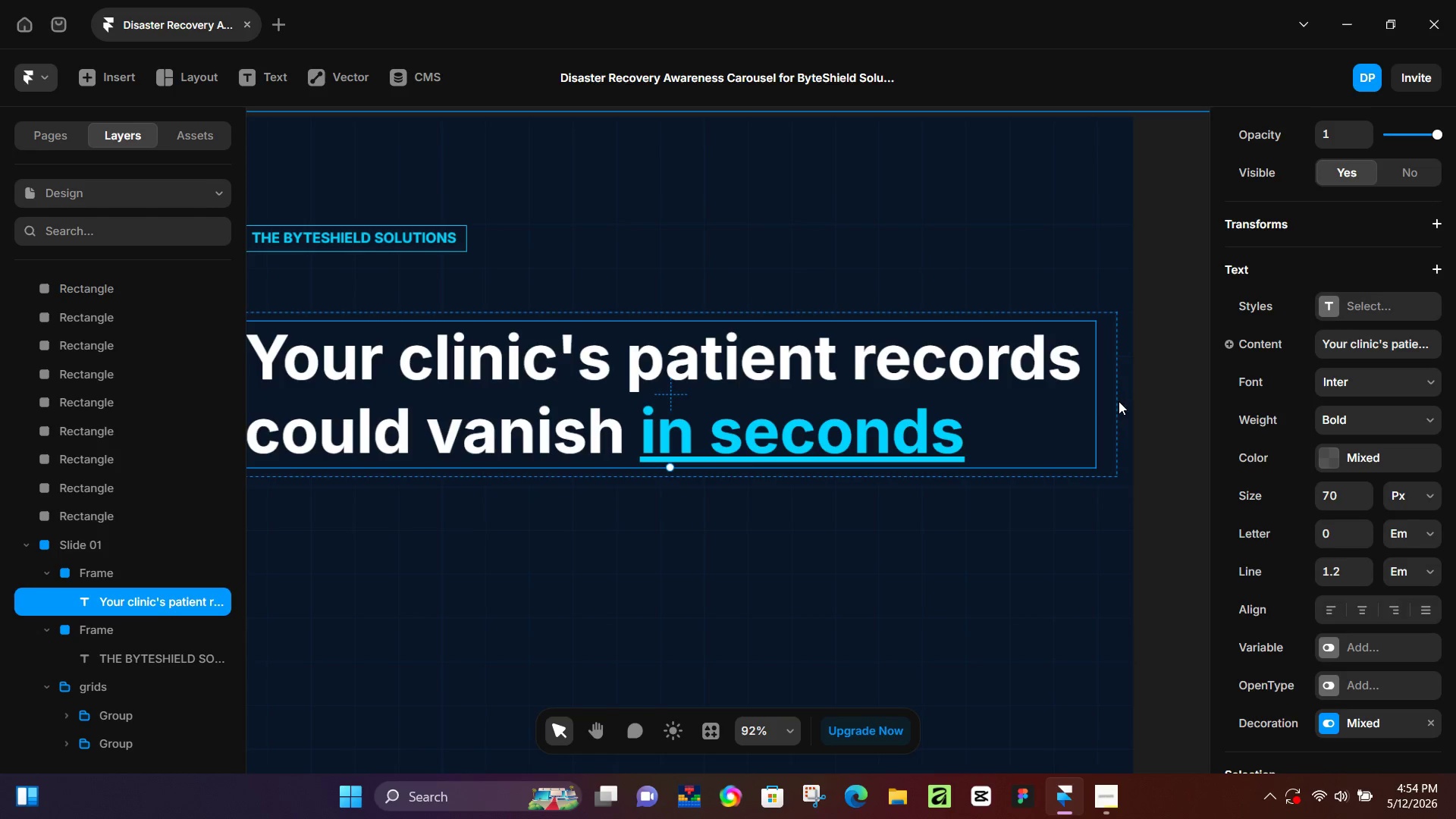 
left_click([1107, 409])
 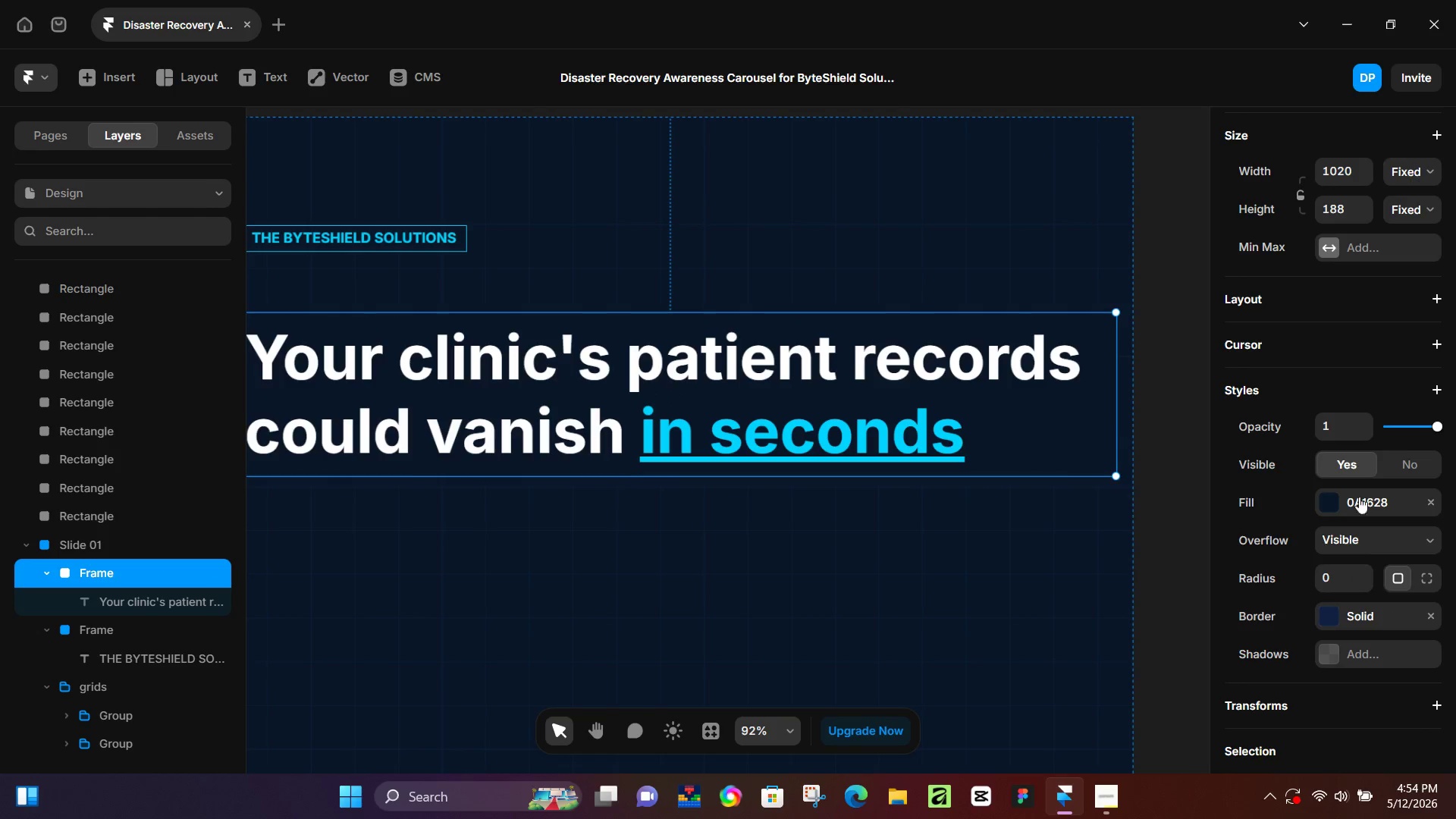 
left_click([1343, 423])
 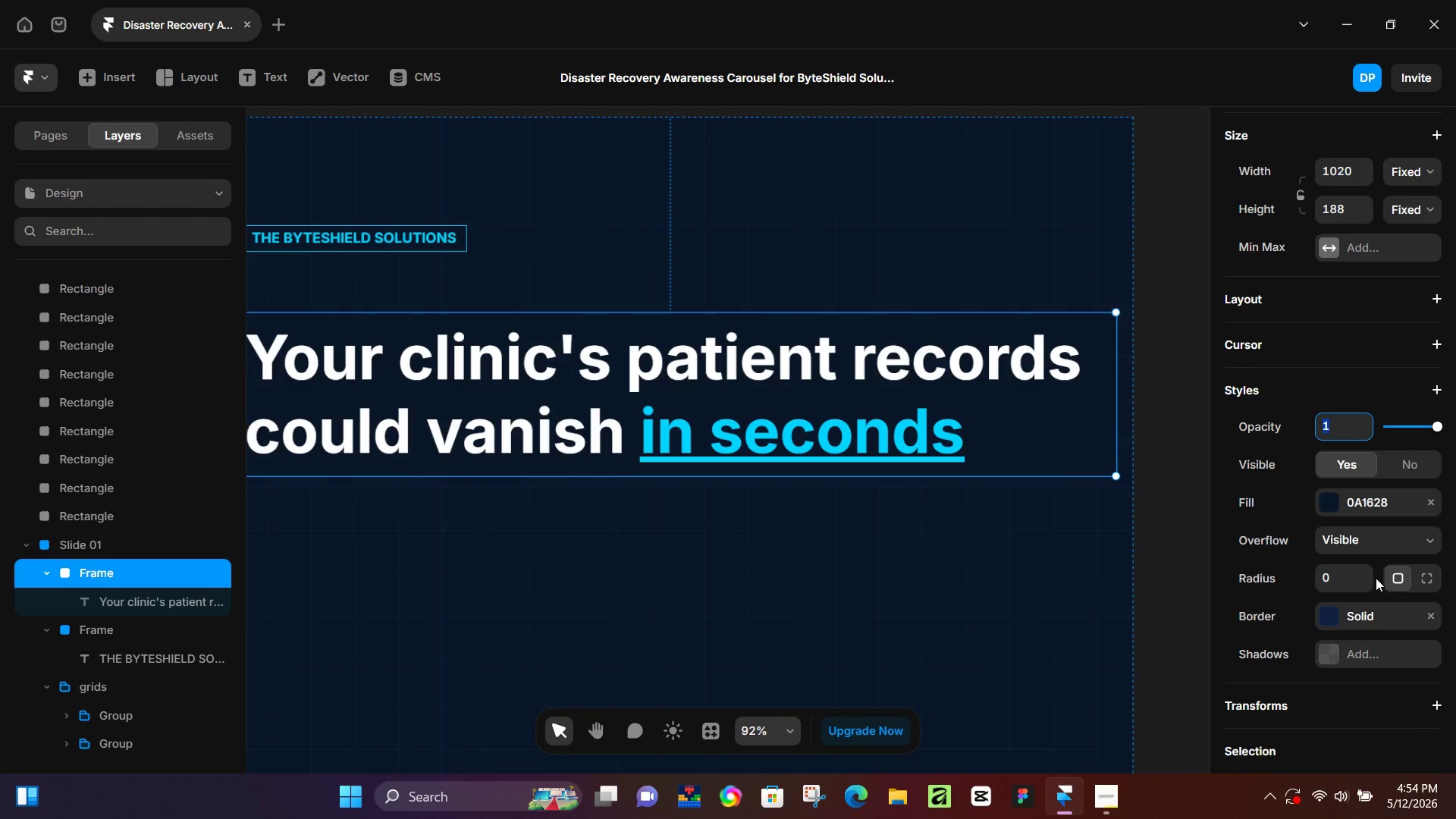 
scroll: coordinate [1373, 578], scroll_direction: down, amount: 2.0
 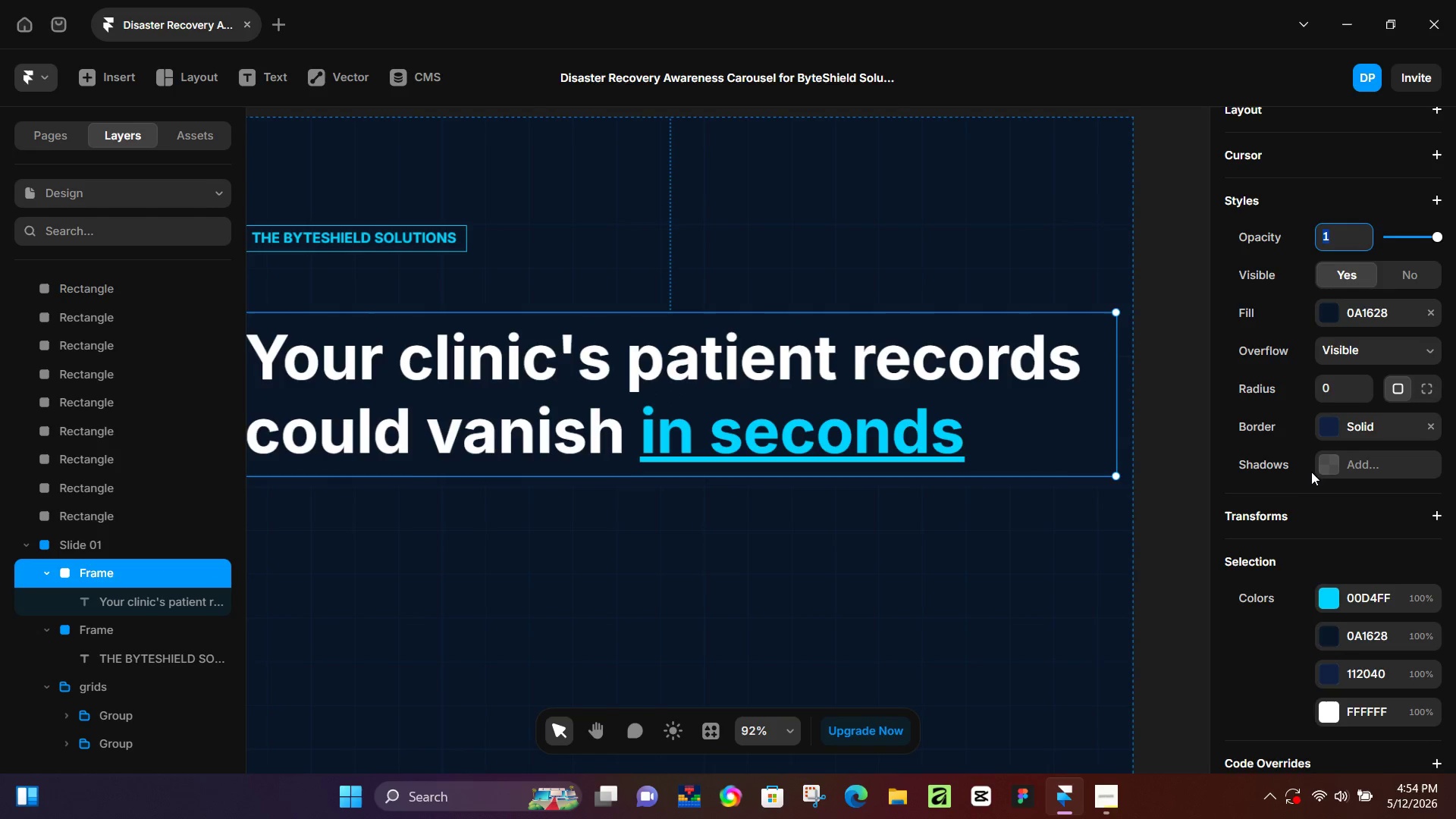 
left_click([1323, 431])
 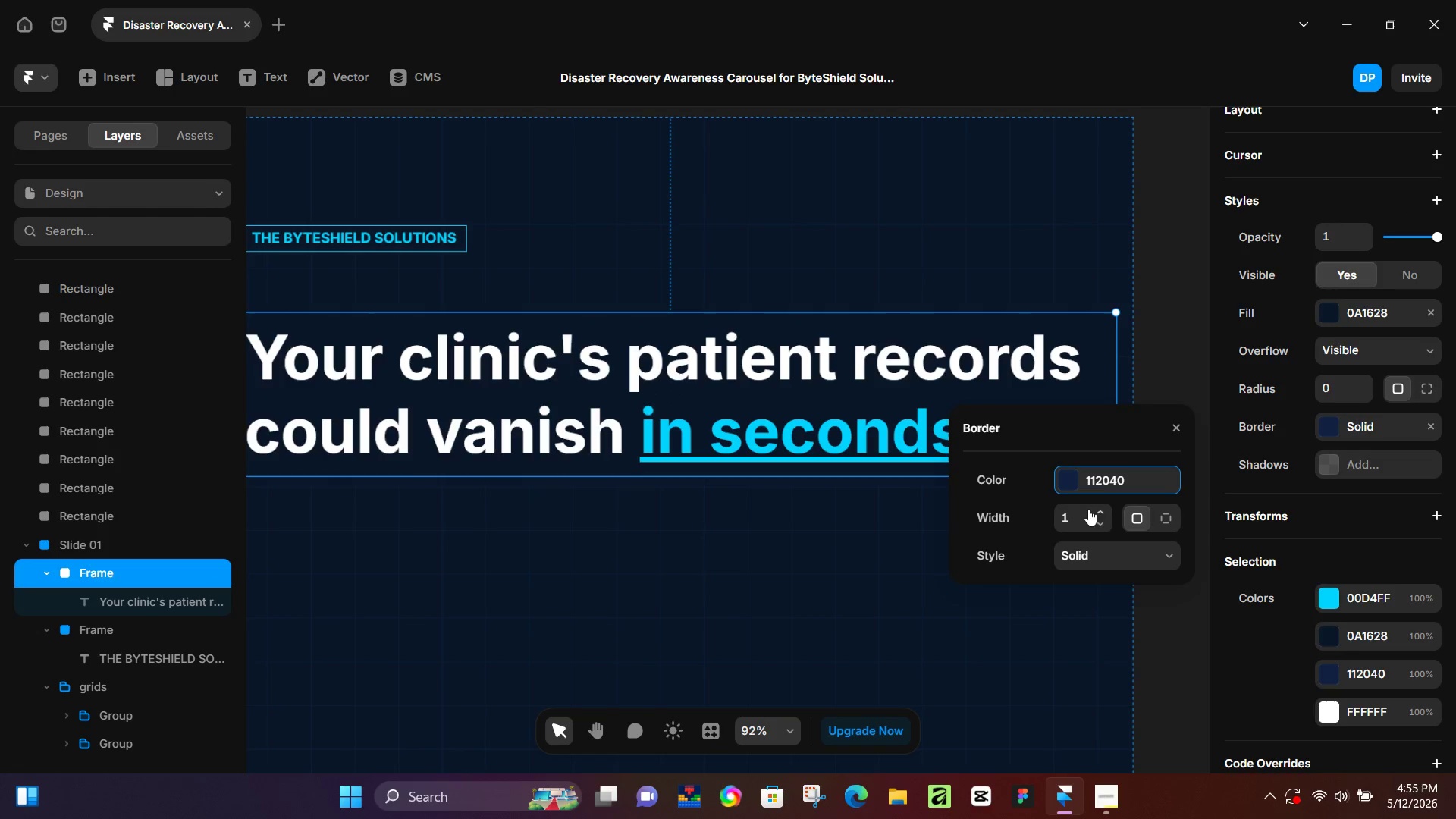 
left_click([1102, 512])
 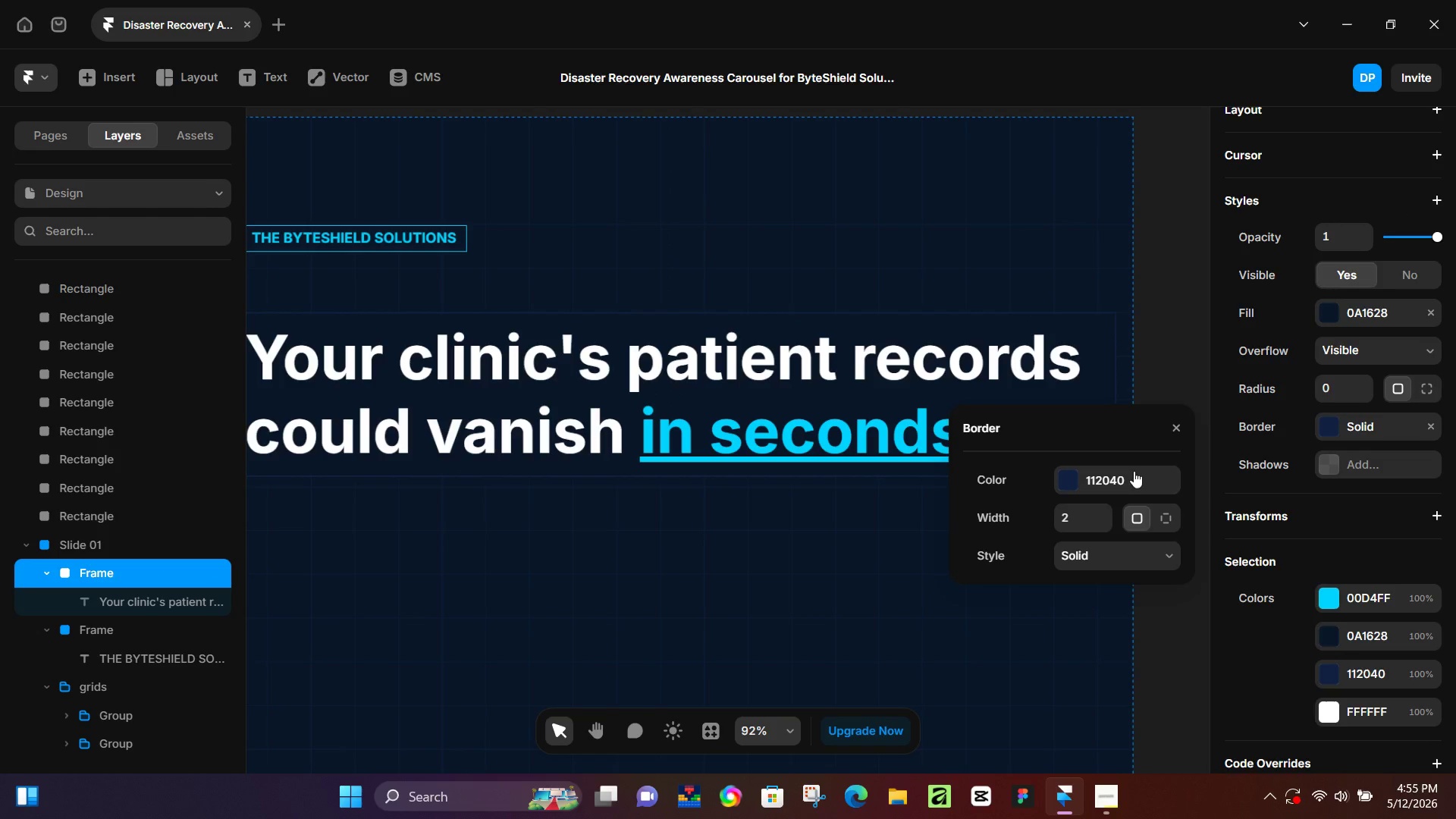 
left_click([1172, 340])
 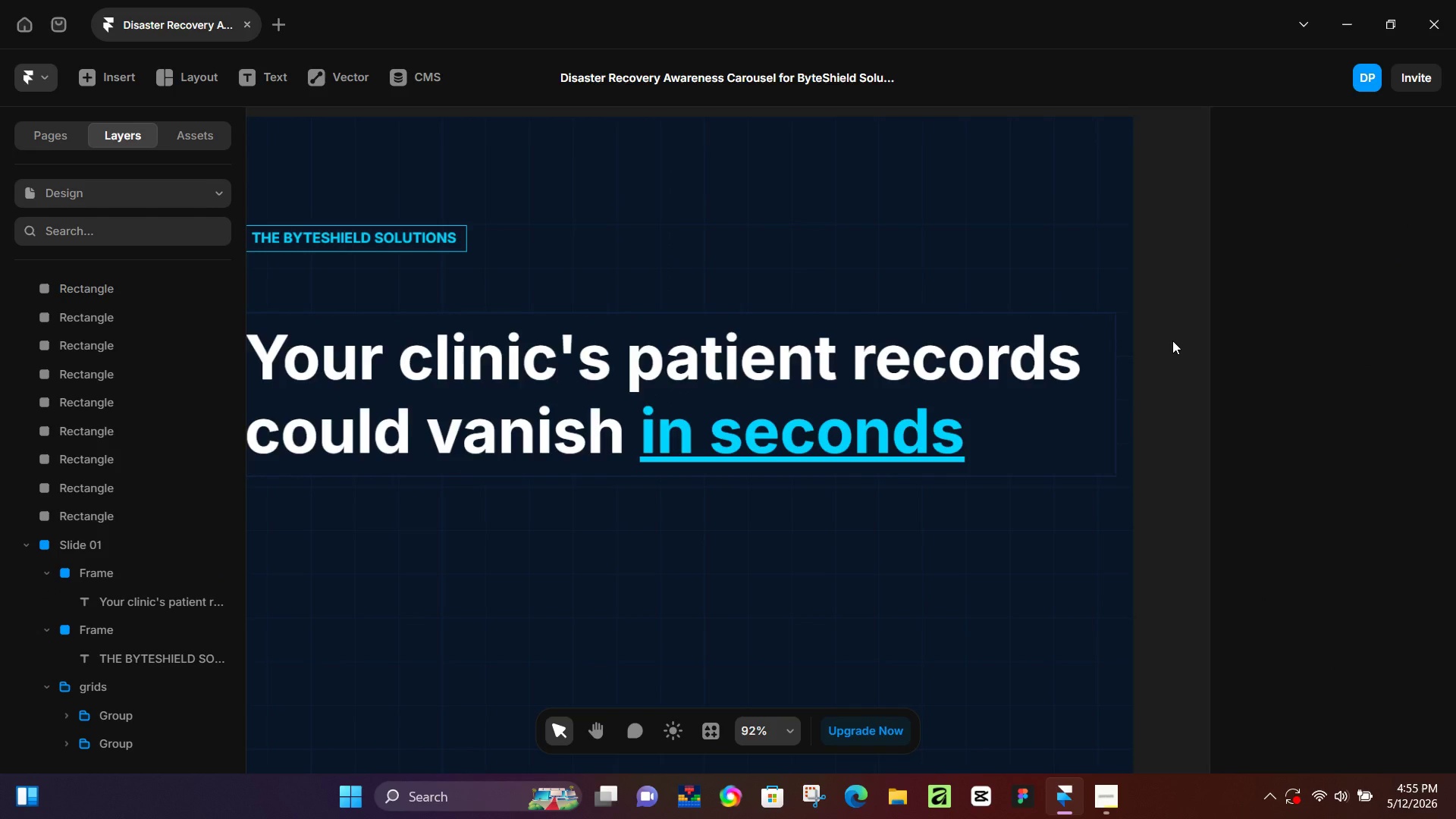 
hold_key(key=ControlLeft, duration=0.34)
scroll: coordinate [1172, 340], scroll_direction: down, amount: 3.0
 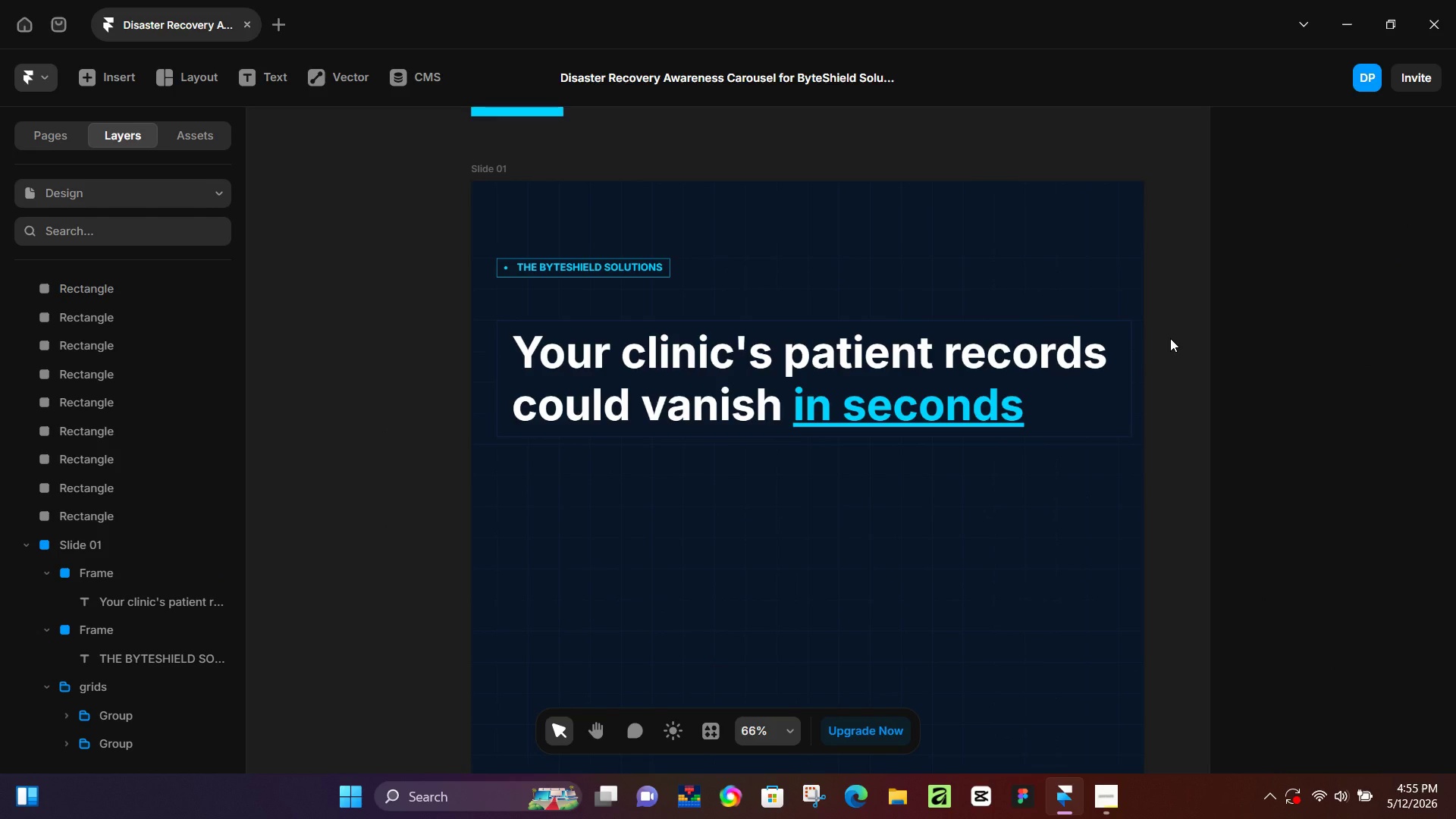 
wait(32.39)
 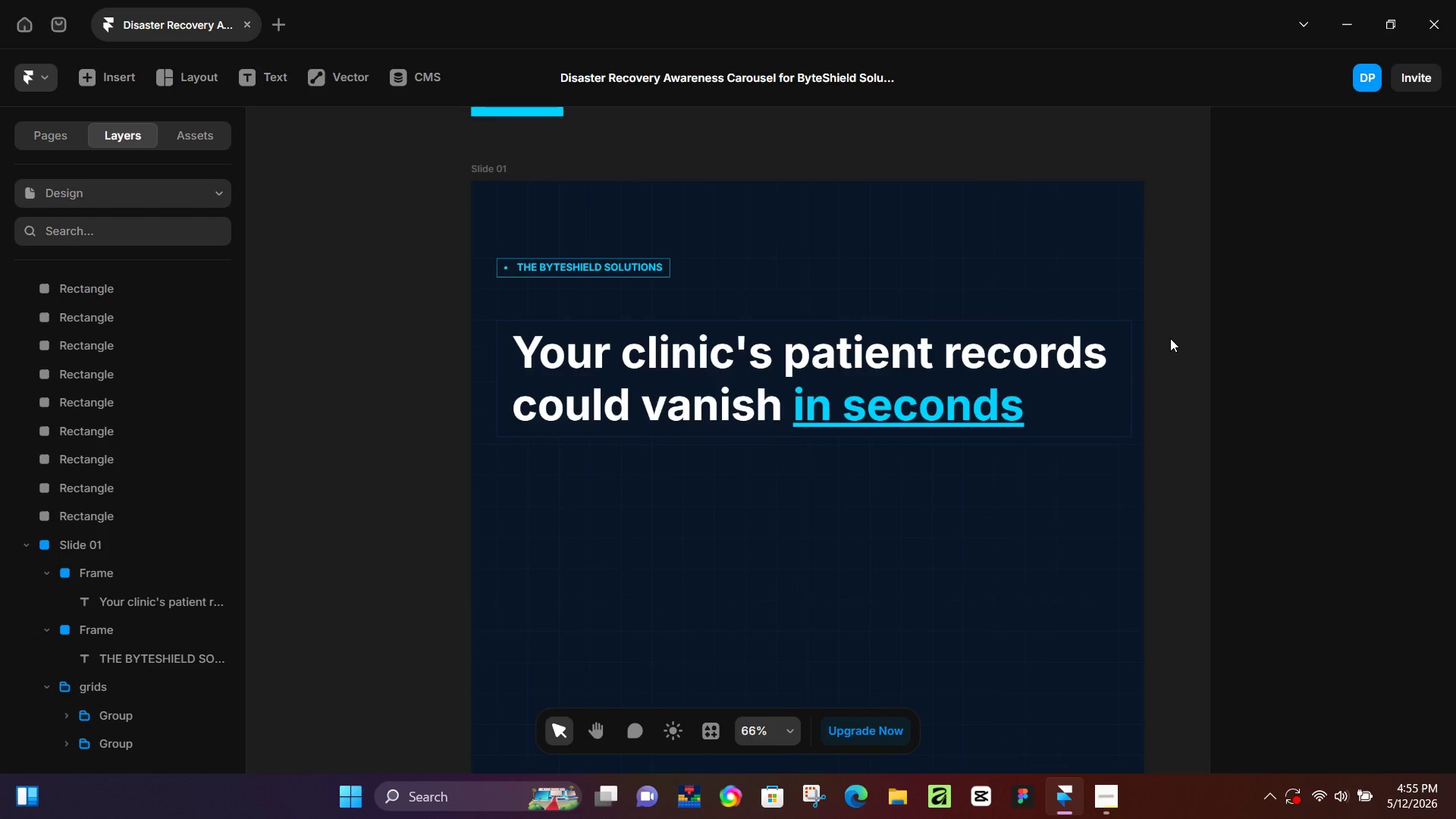 
mouse_move([1060, 777])
 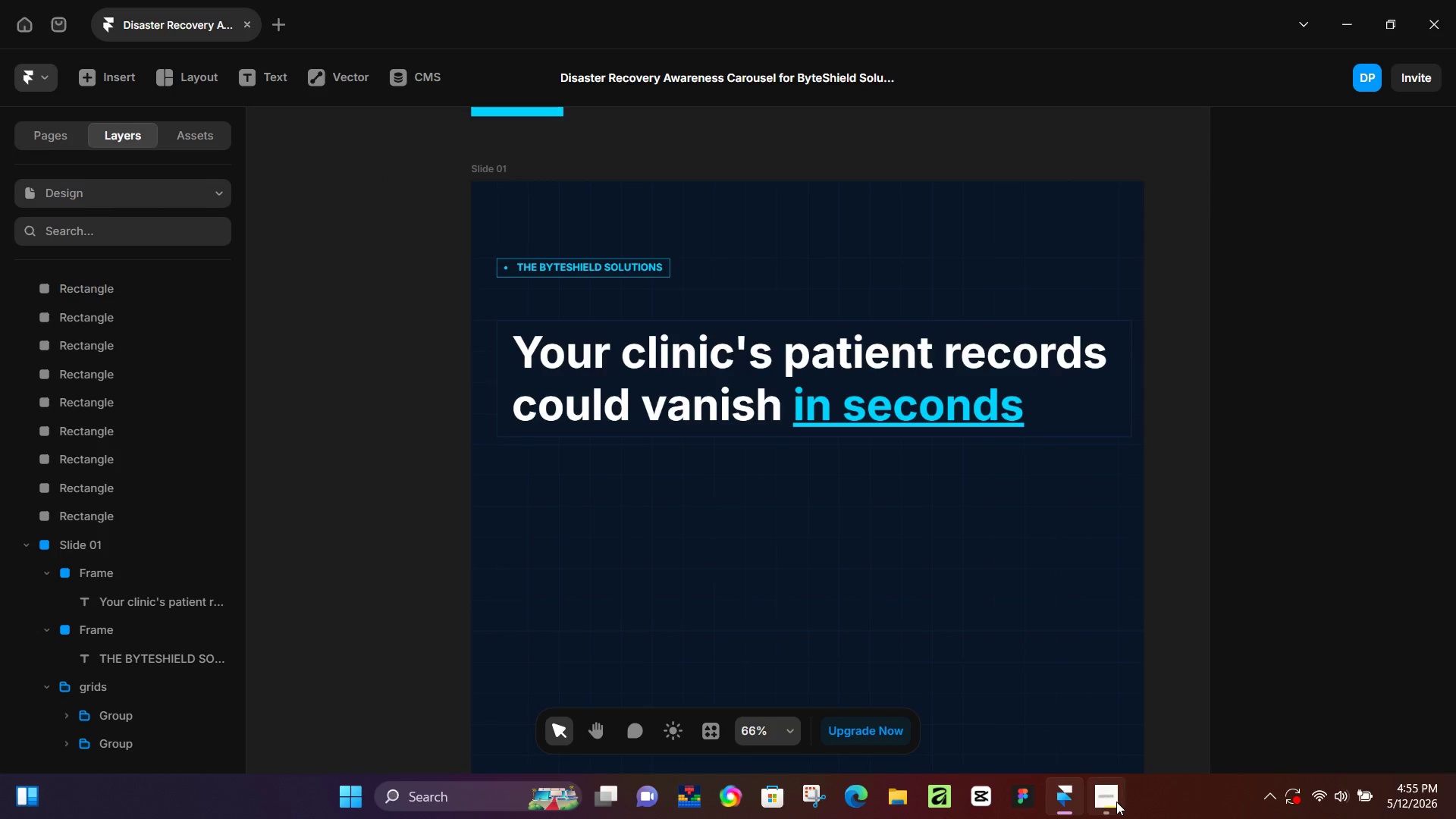 
left_click([1116, 802])